 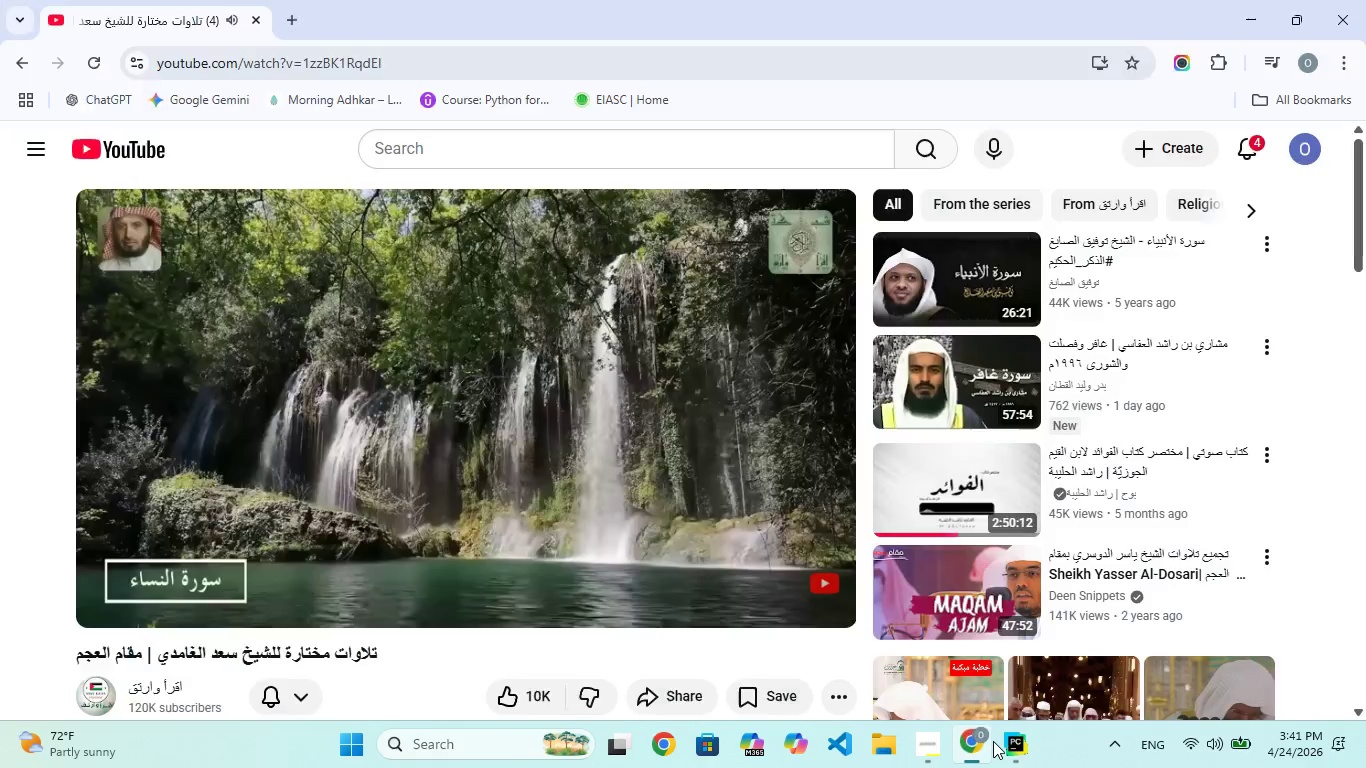 
left_click([981, 734])
 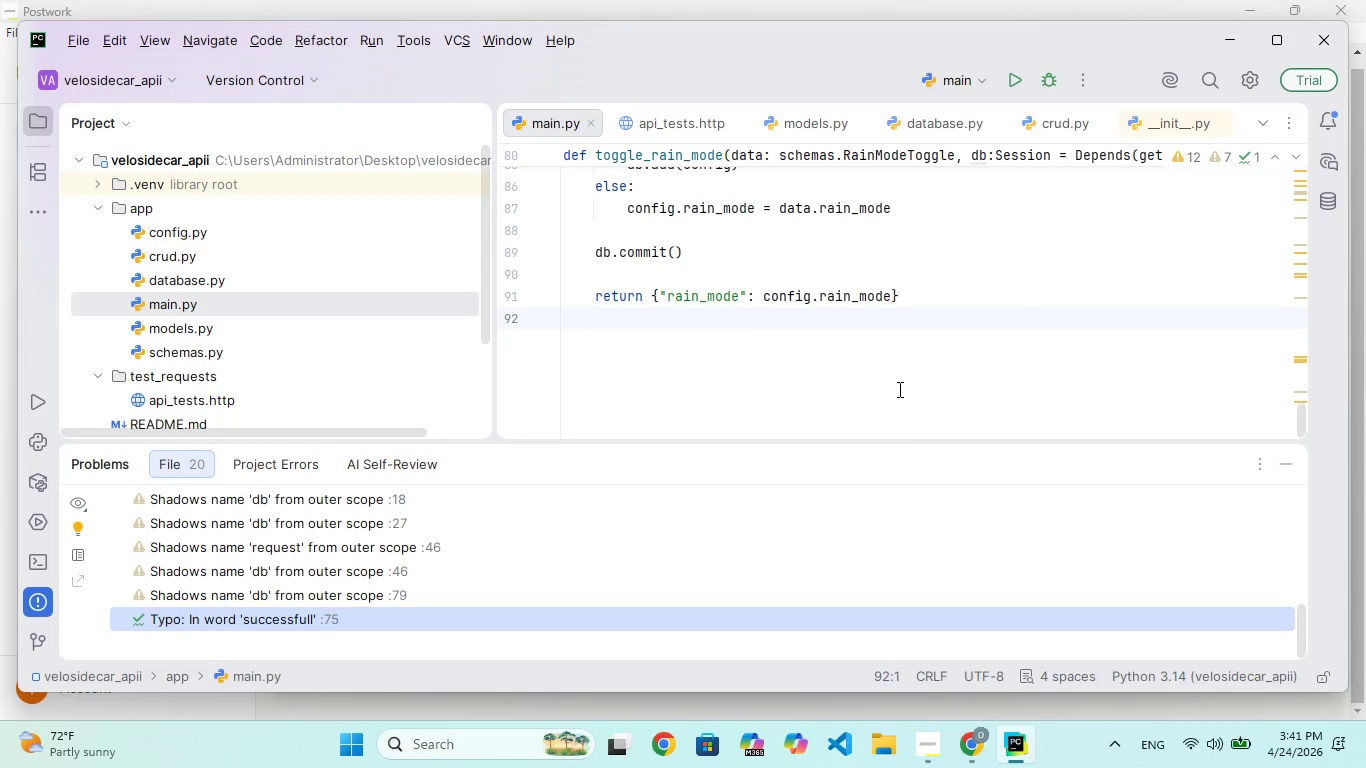 
scroll: coordinate [758, 349], scroll_direction: up, amount: 49.0
 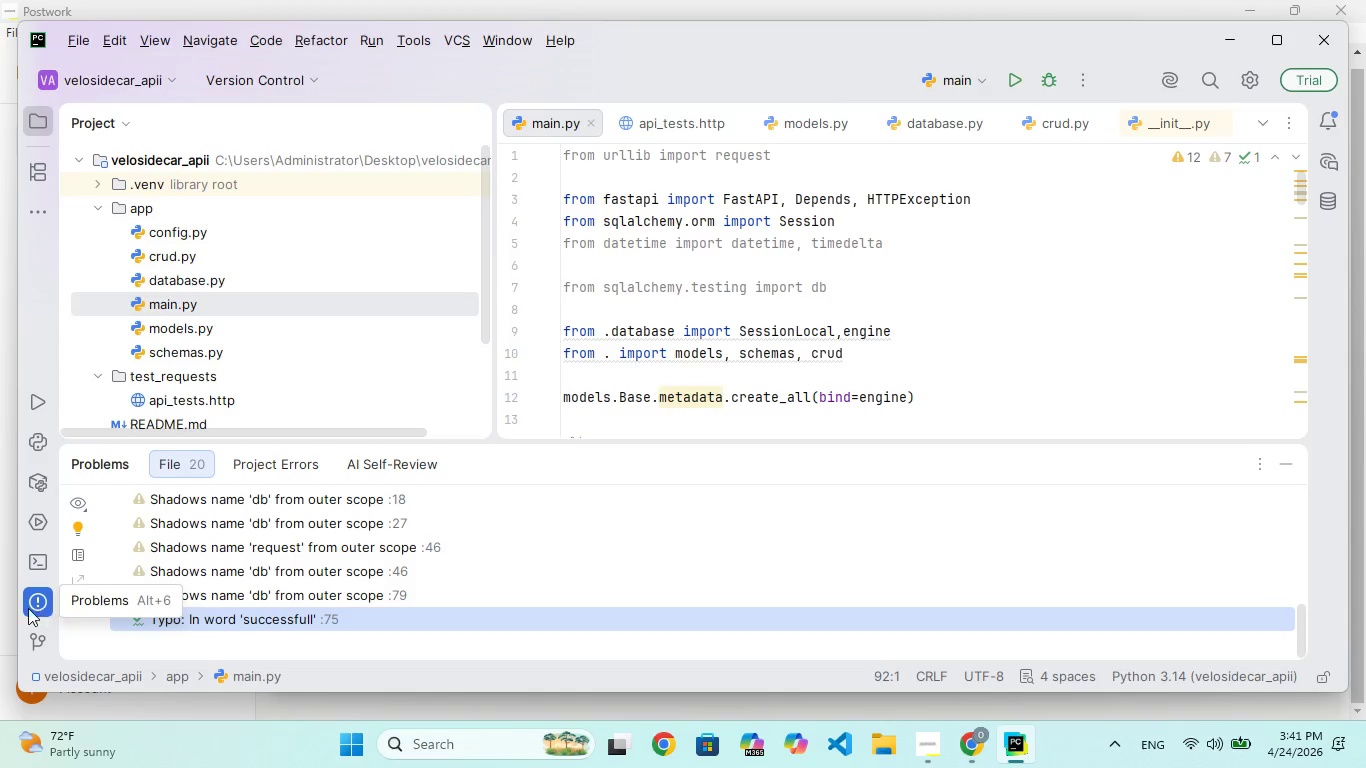 
wait(5.77)
 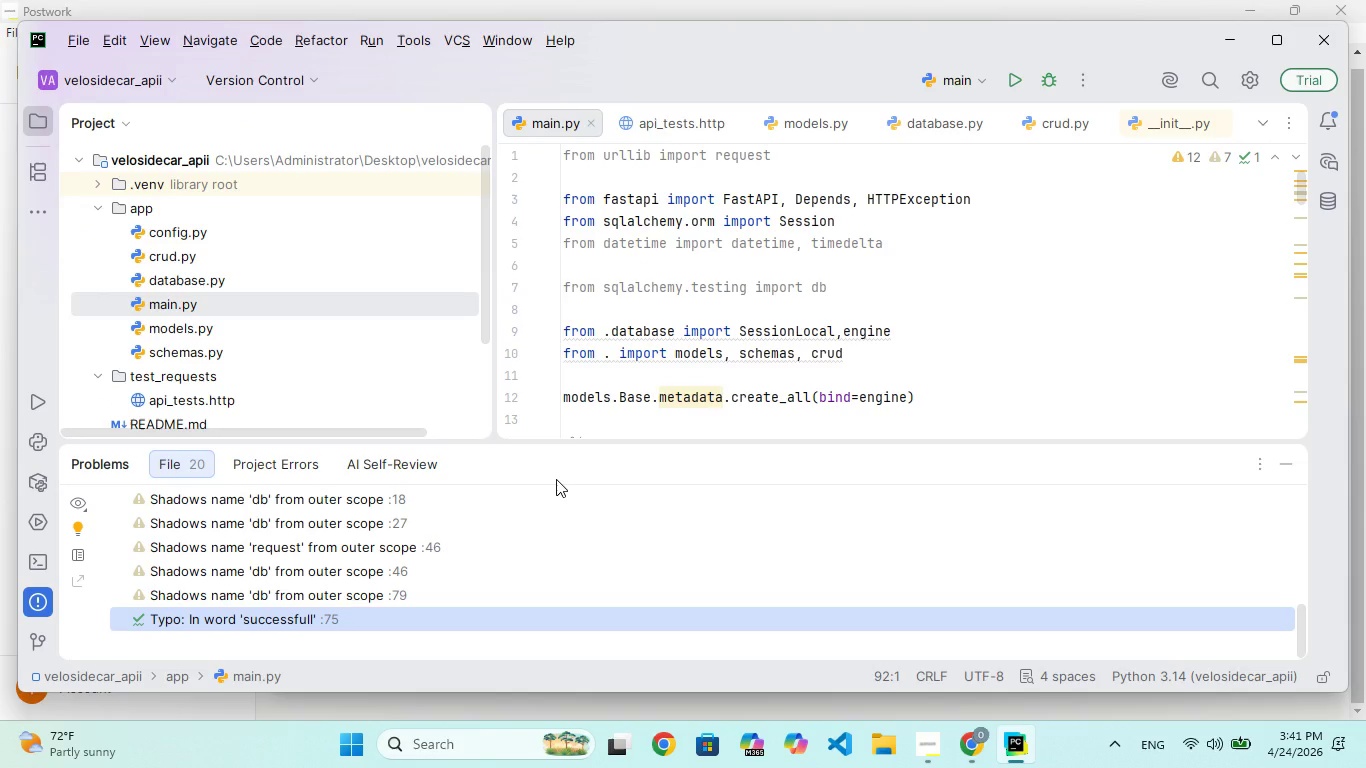 
left_click([43, 563])
 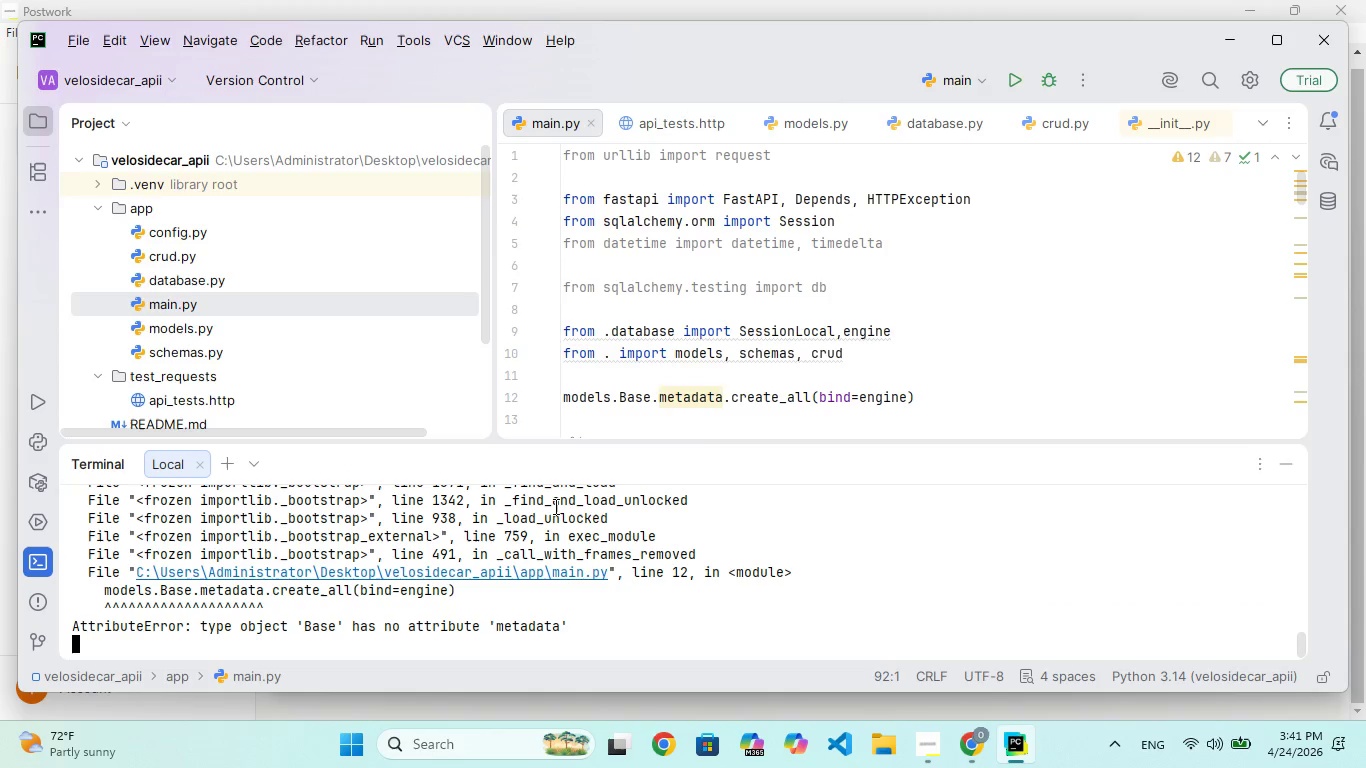 
left_click([673, 608])
 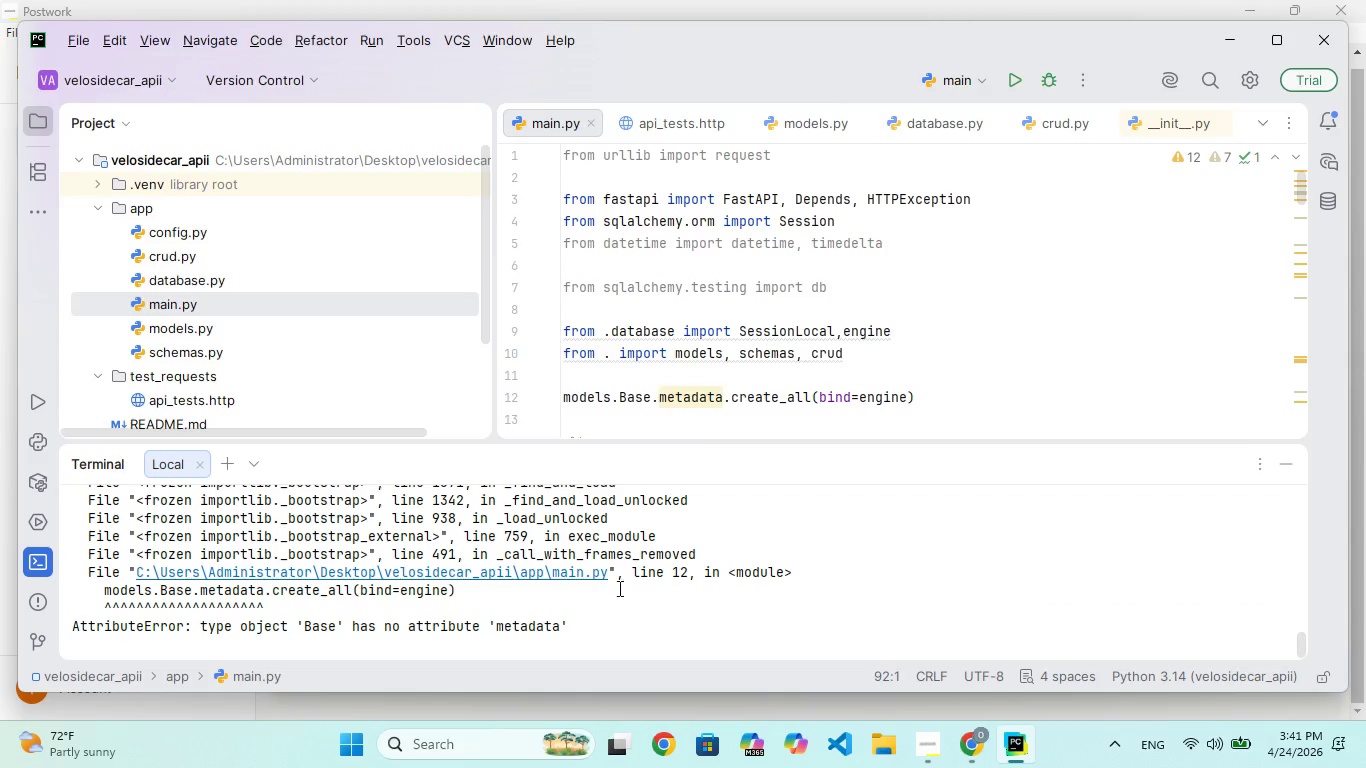 
left_click_drag(start_coordinate=[623, 617], to_coordinate=[627, 624])
 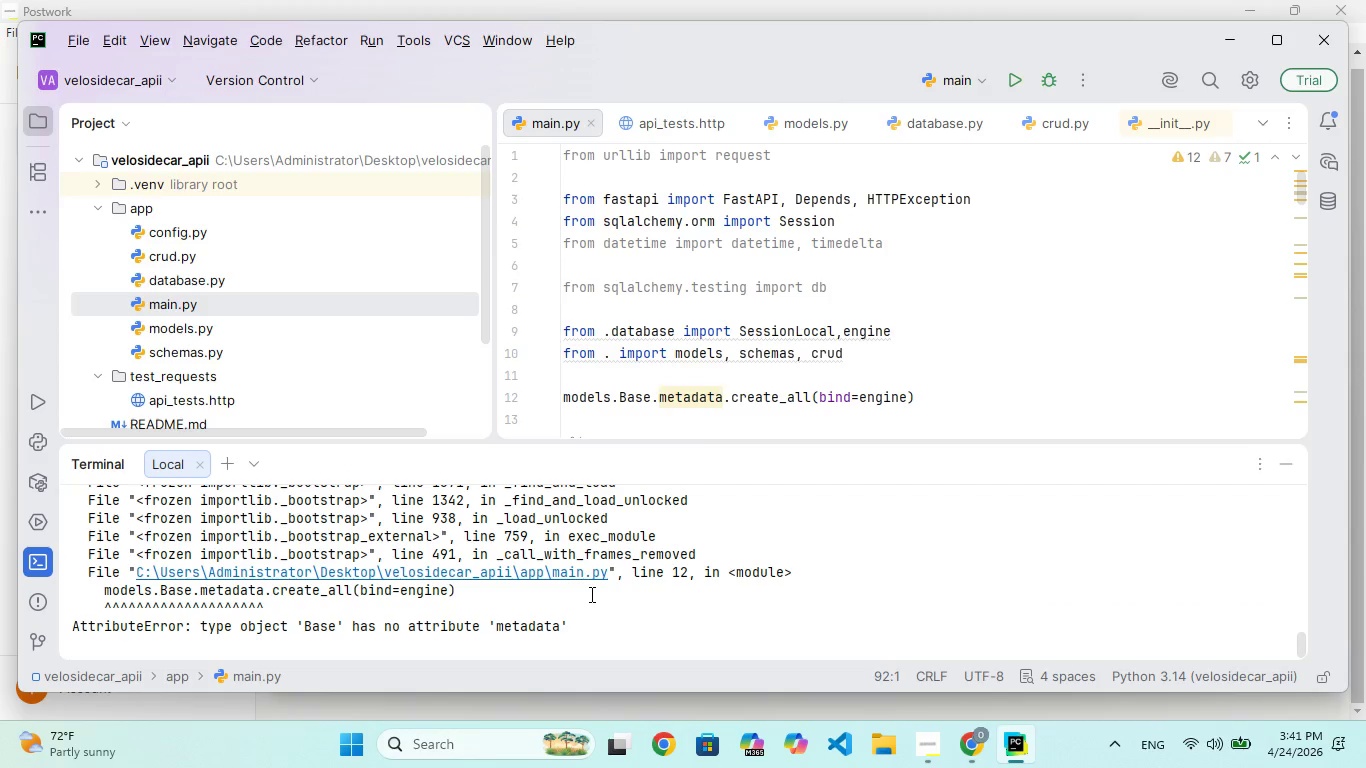 
key(Control+C)
 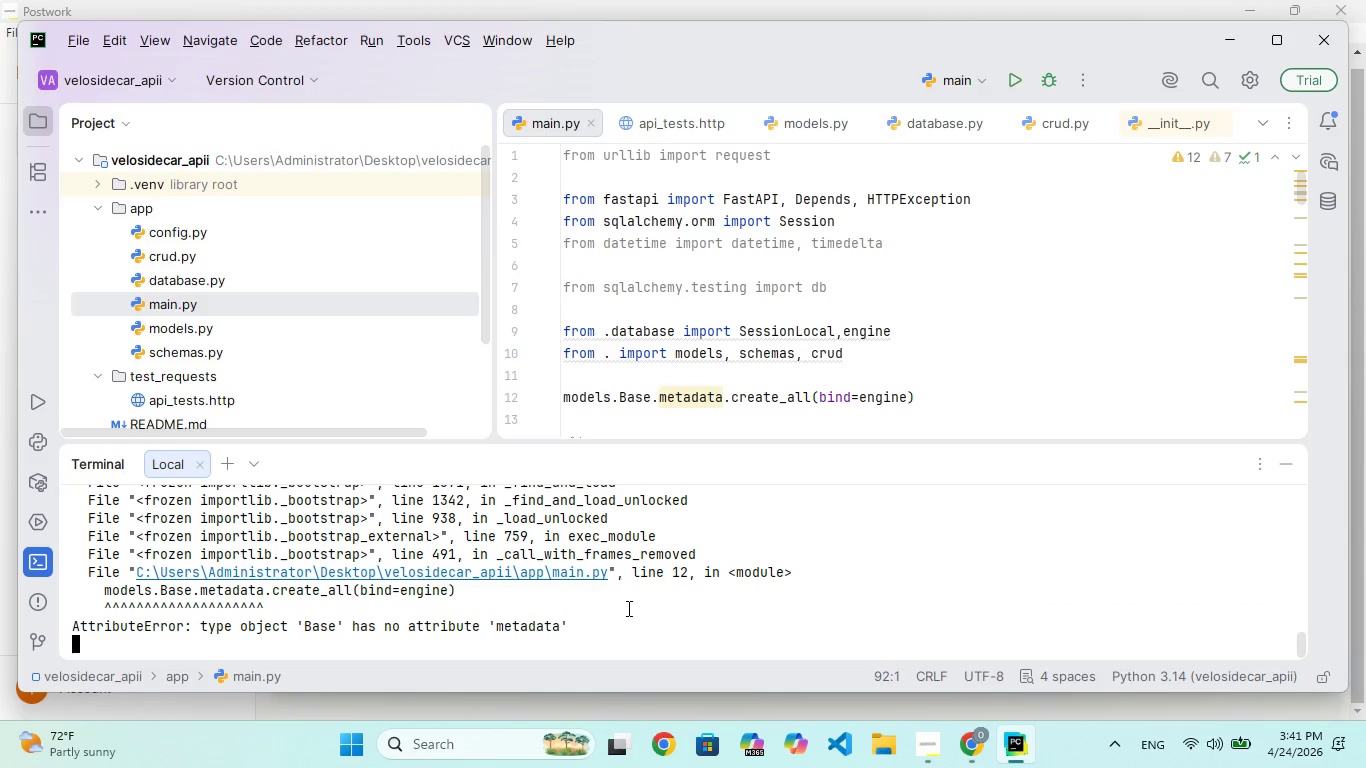 
left_click([628, 650])
 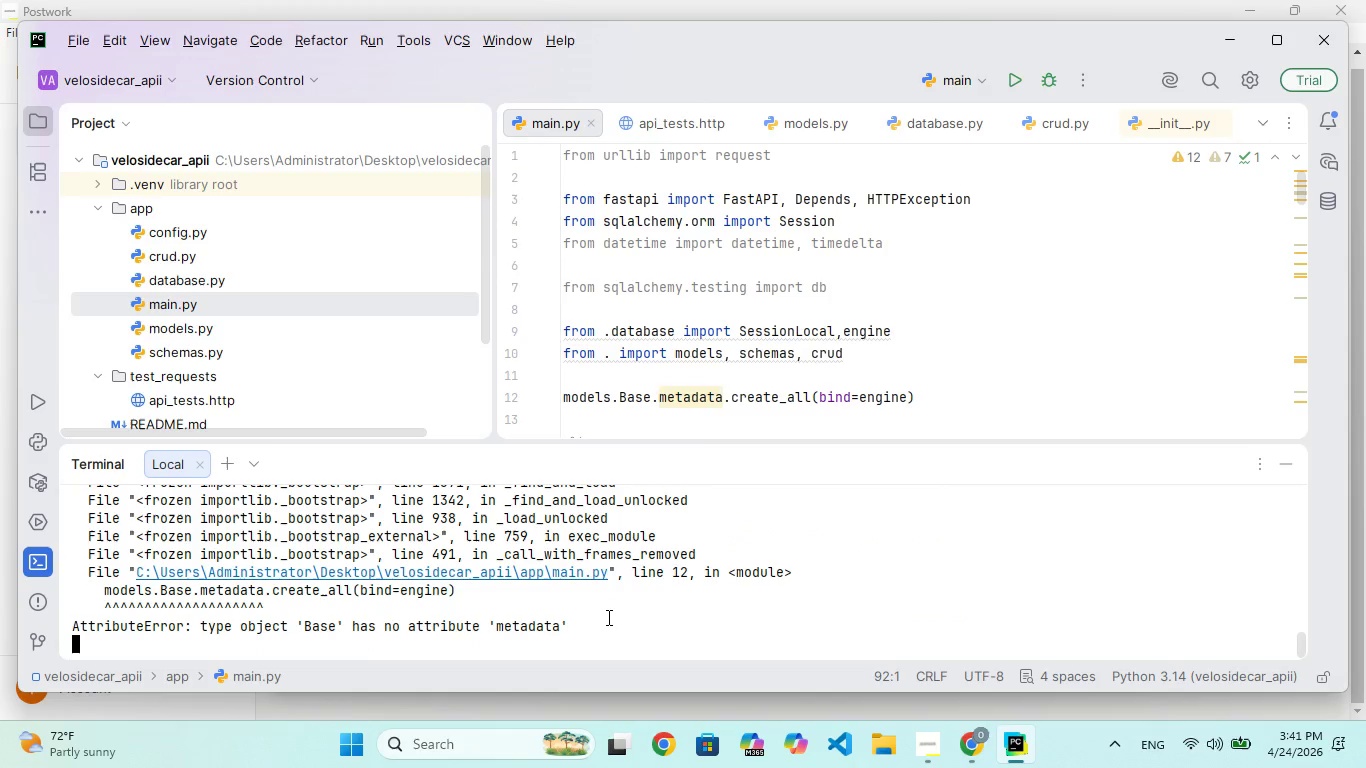 
scroll: coordinate [627, 608], scroll_direction: down, amount: 78.0
 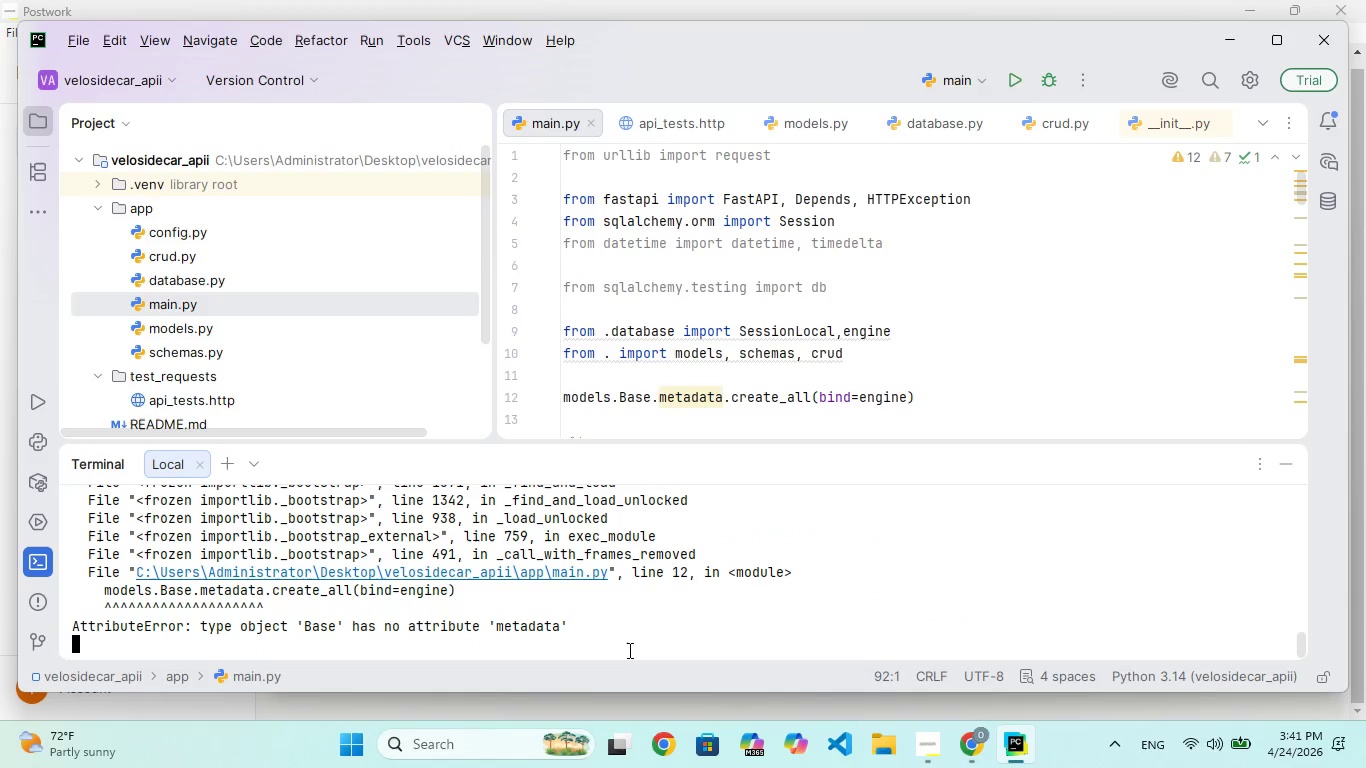 
double_click([607, 617])
 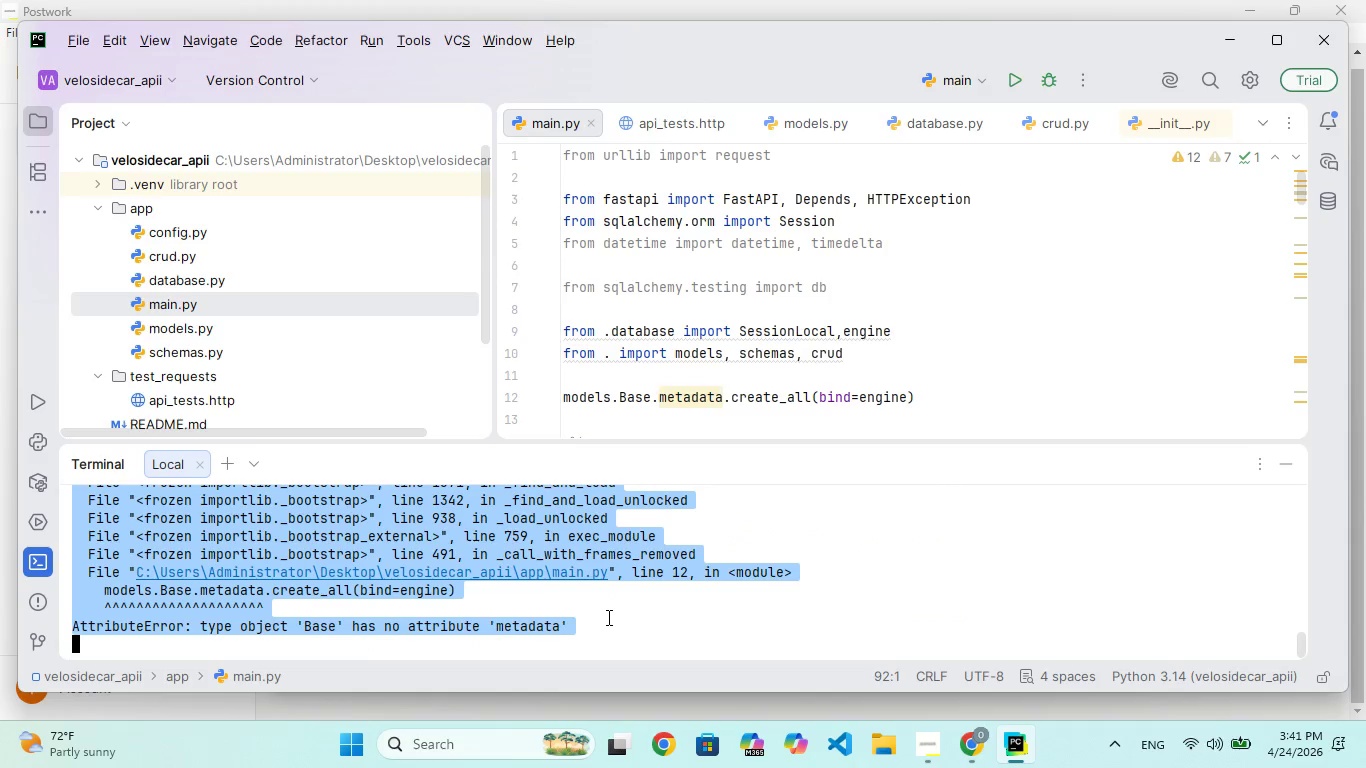 
key(Control+C)
 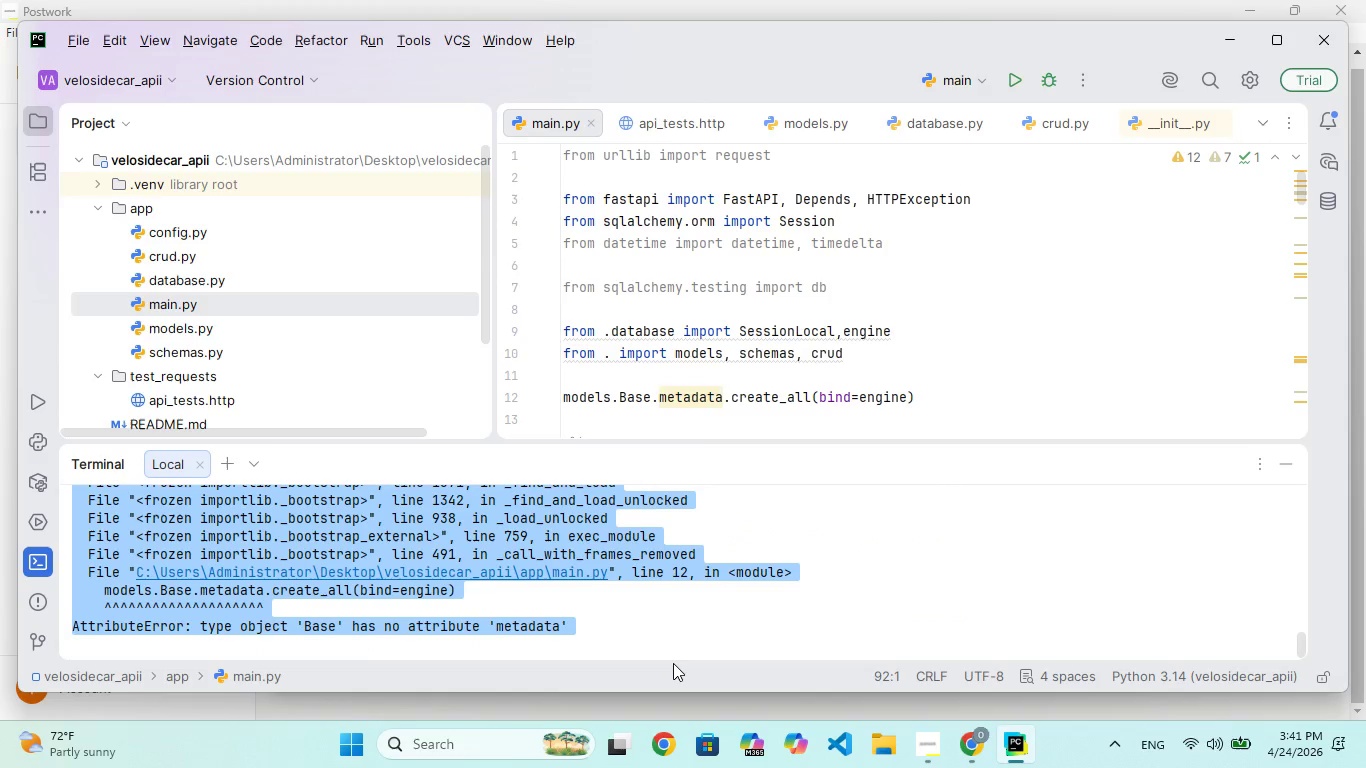 
left_click([673, 663])
 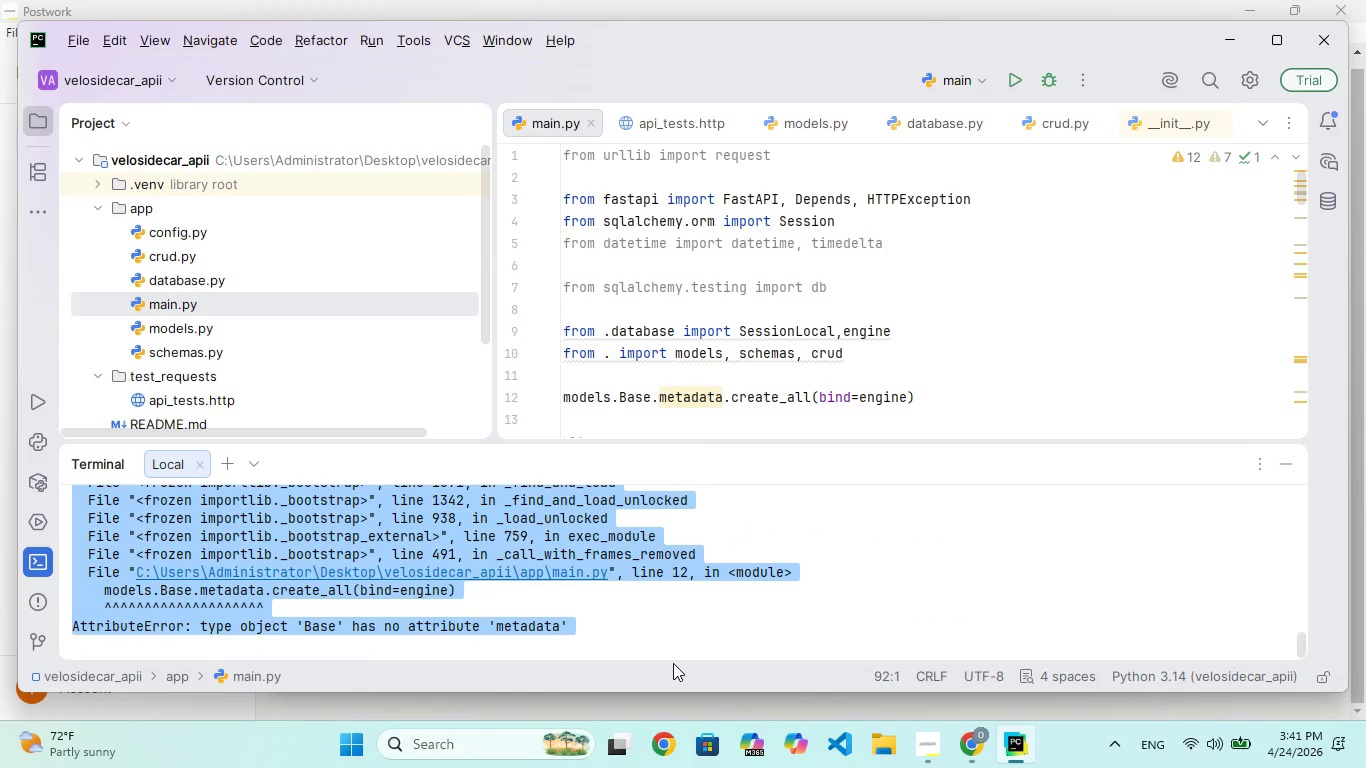 
left_click_drag(start_coordinate=[673, 663], to_coordinate=[641, 604])
 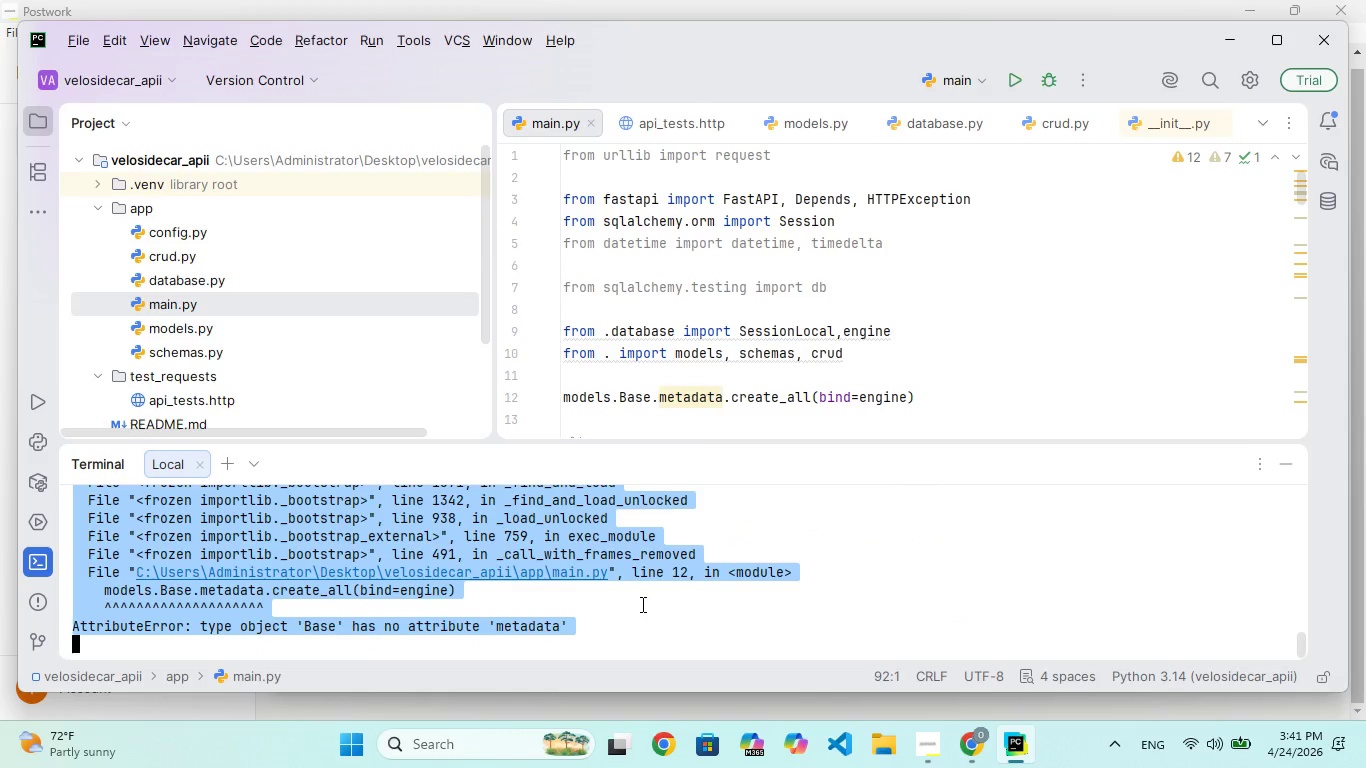 
double_click([641, 604])
 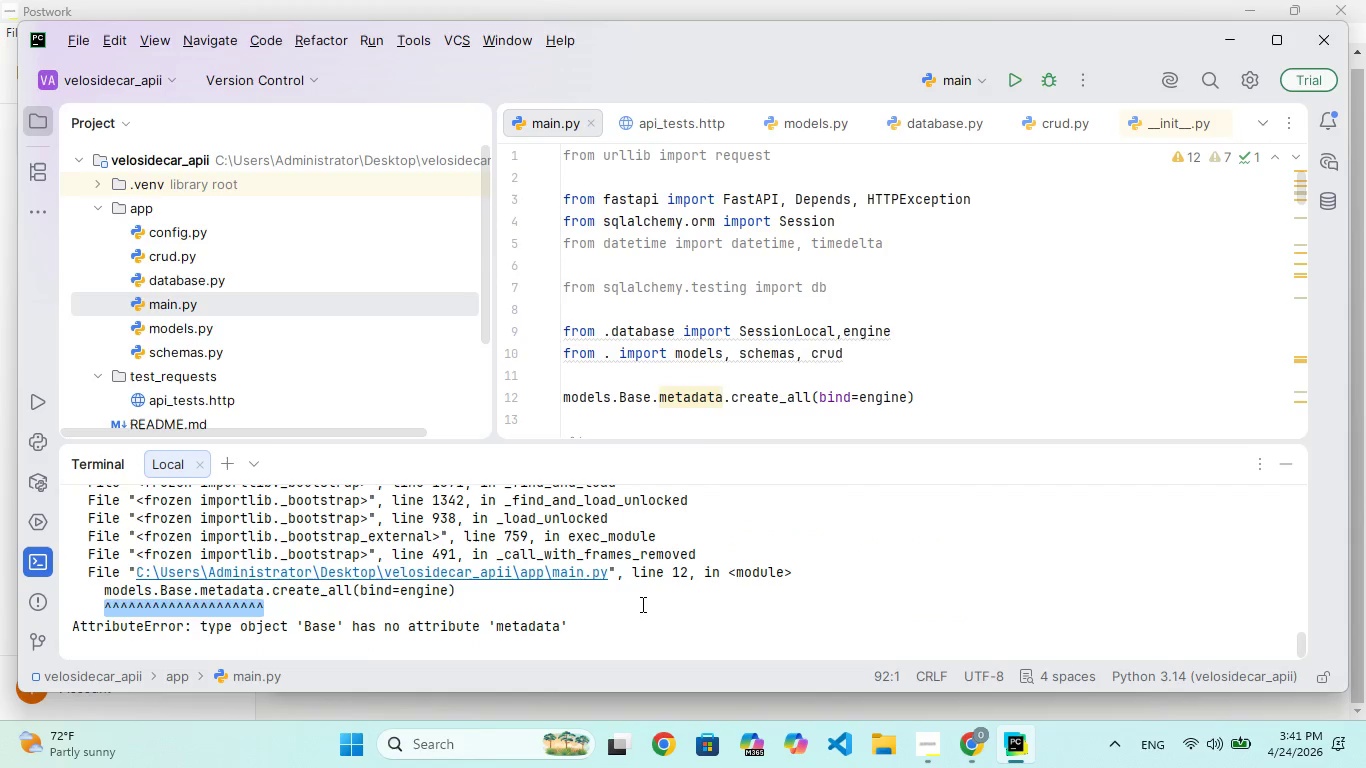 
left_click([641, 604])
 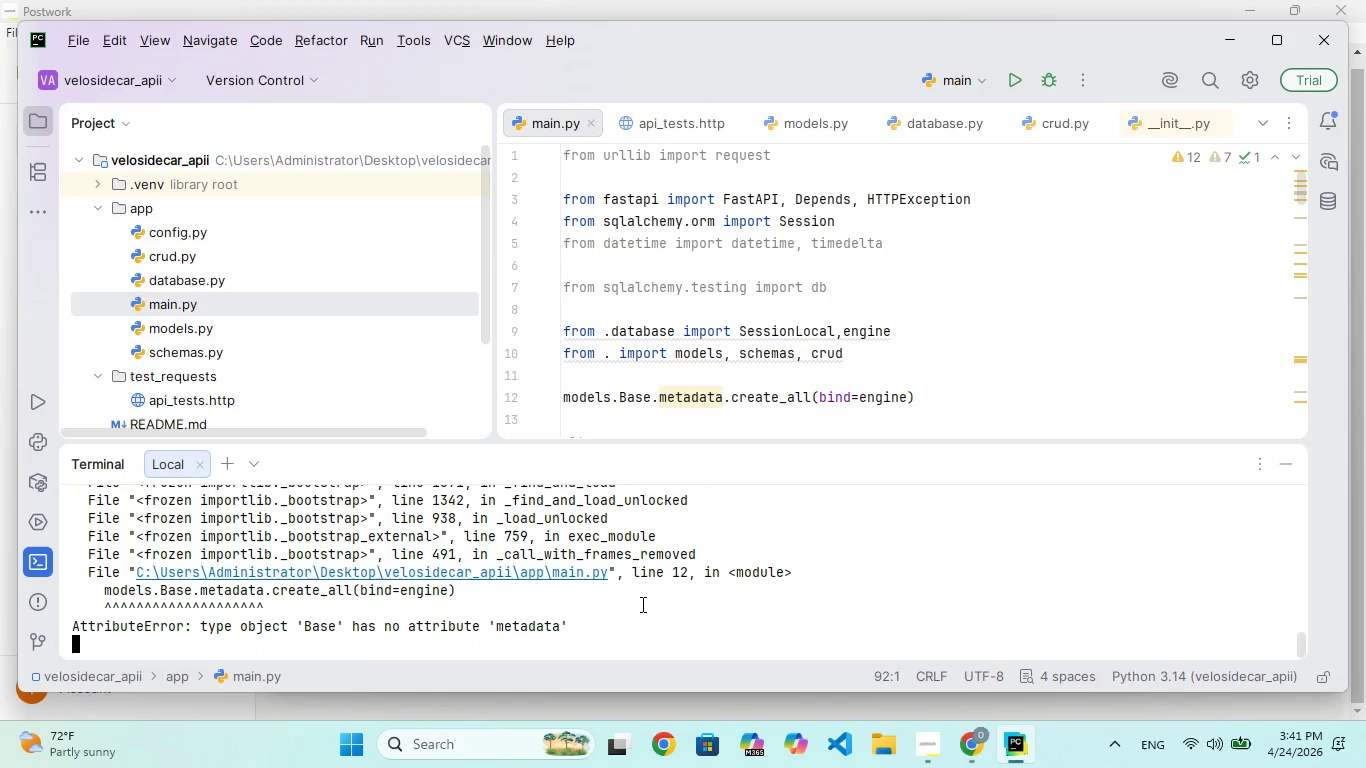 
hold_key(key=ControlLeft, duration=1.03)
 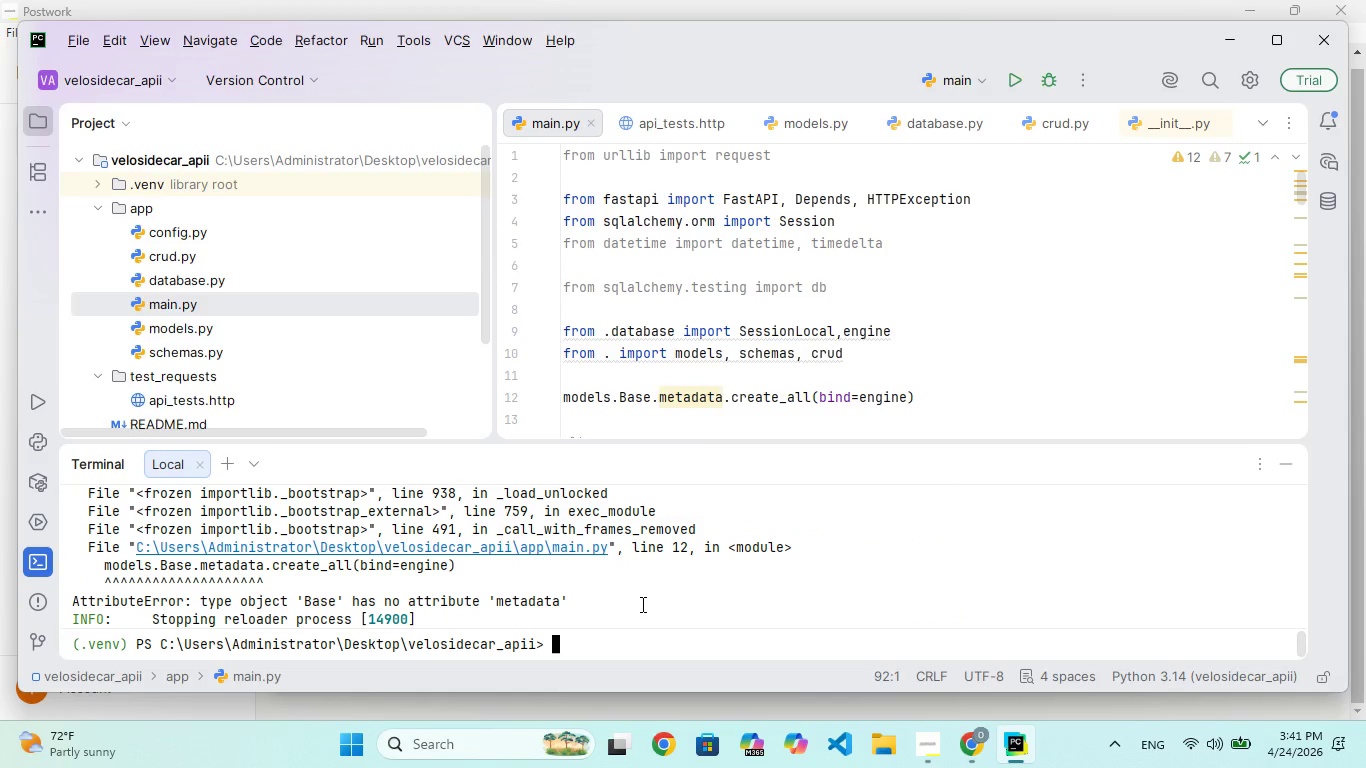 
scroll: coordinate [641, 604], scroll_direction: down, amount: 6.0
 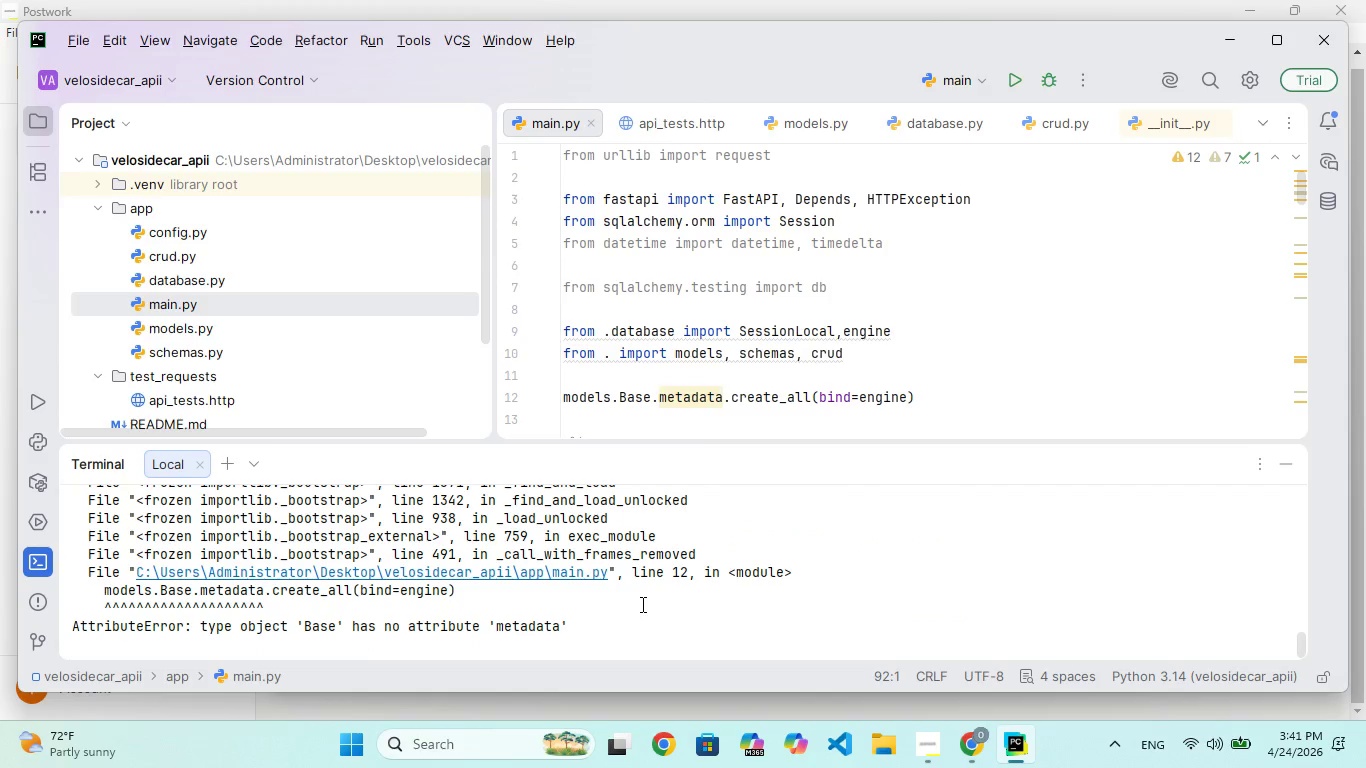 
hold_key(key=C, duration=0.39)
 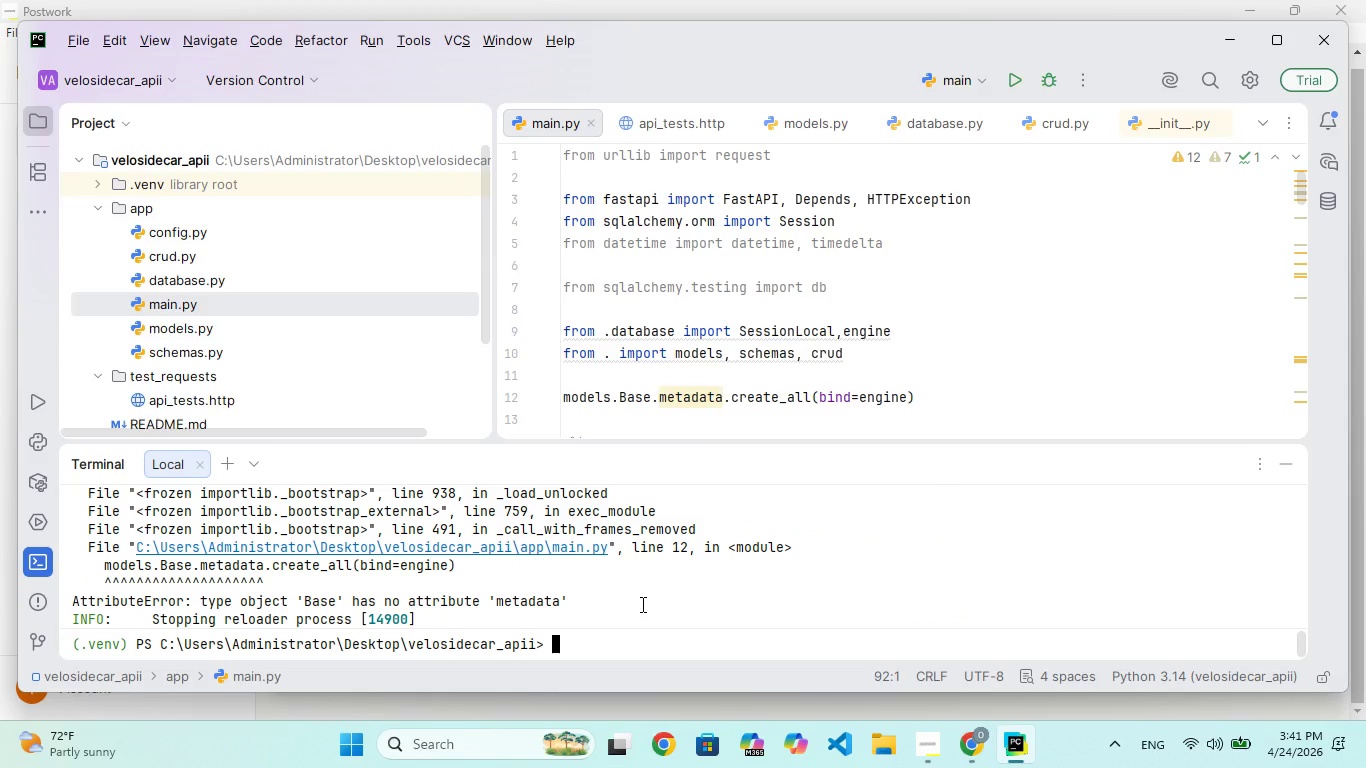 
hold_key(key=C, duration=0.36)
 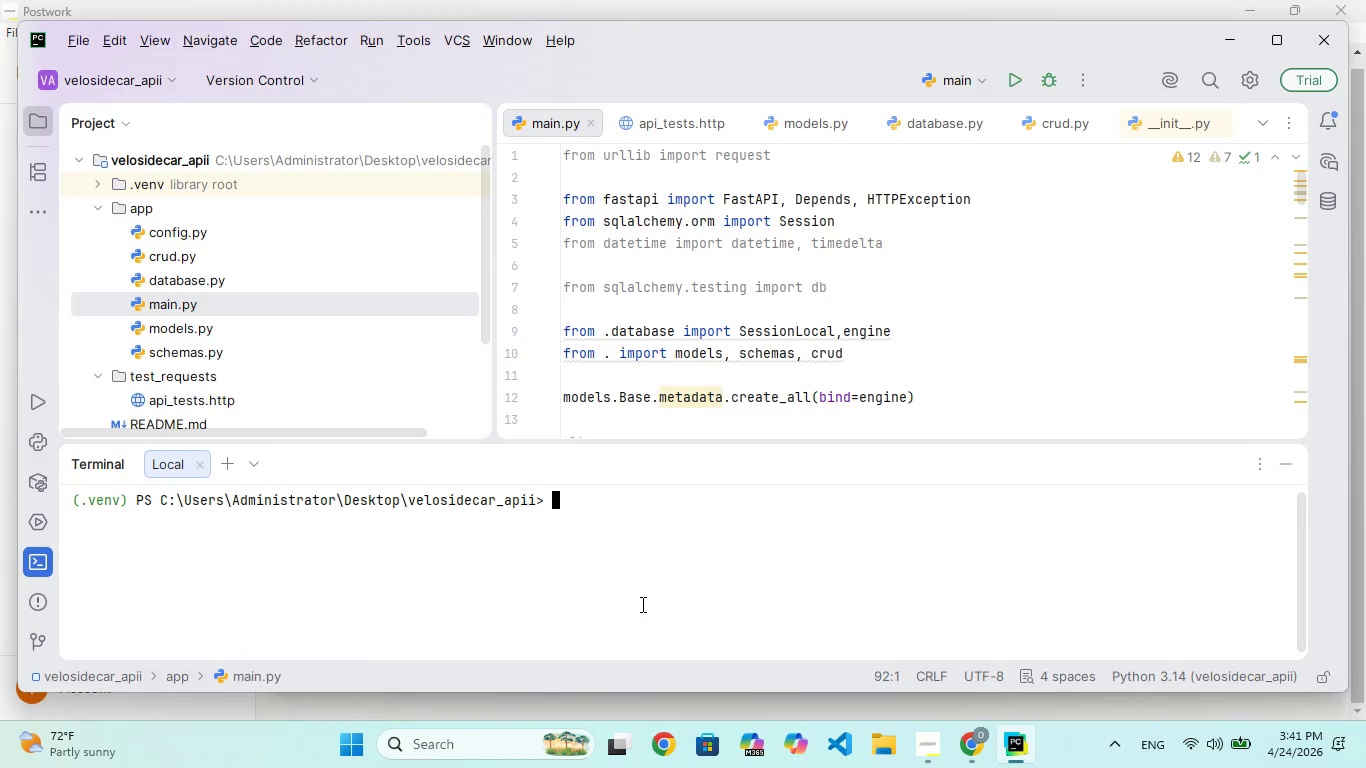 
type(lscls)
 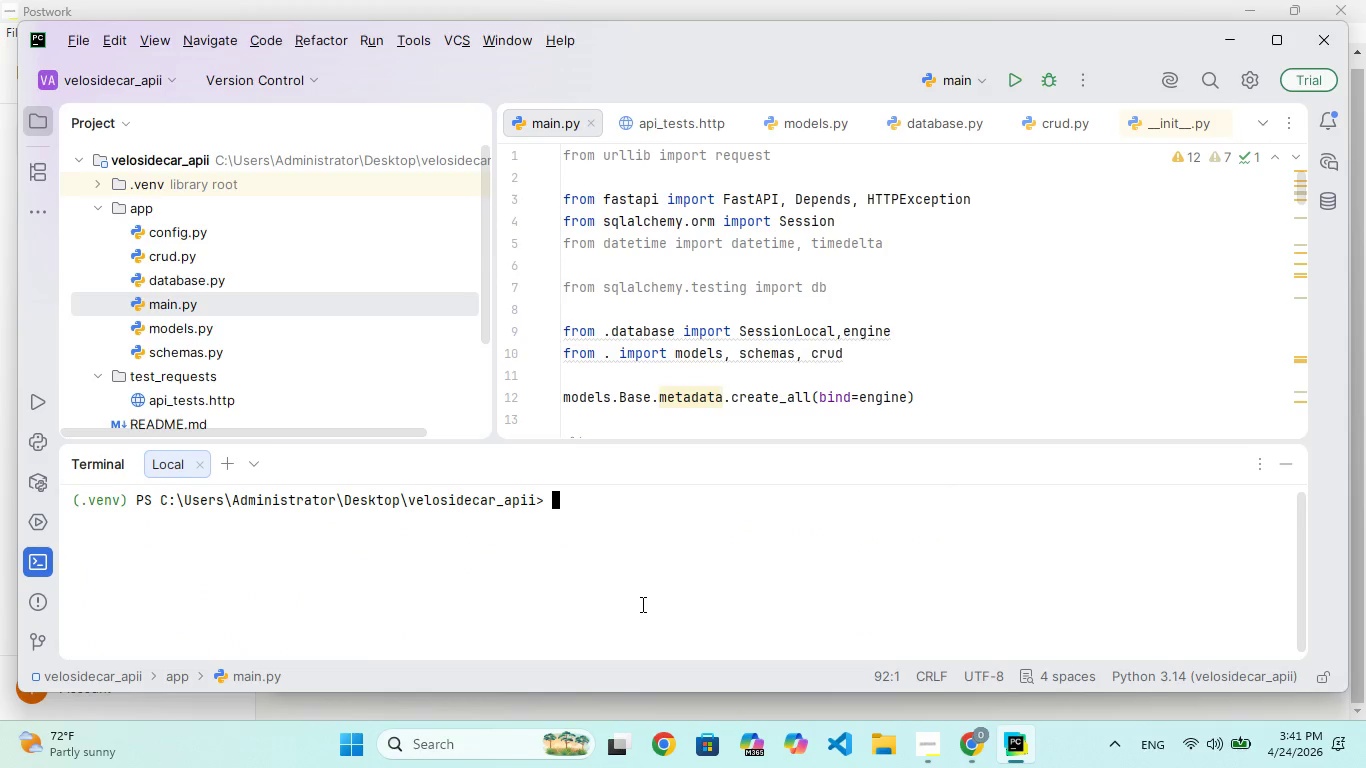 
hold_key(key=Enter, duration=0.33)
 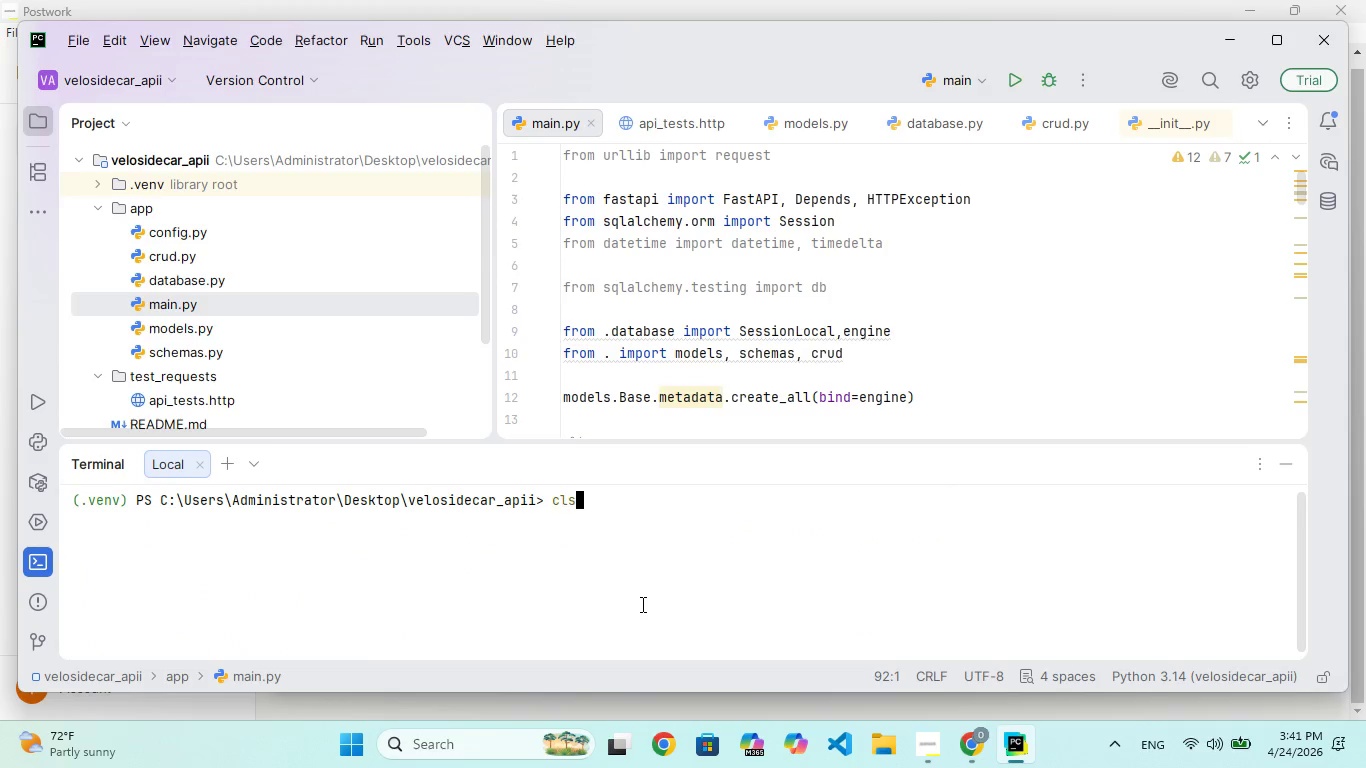 
key(Enter)
 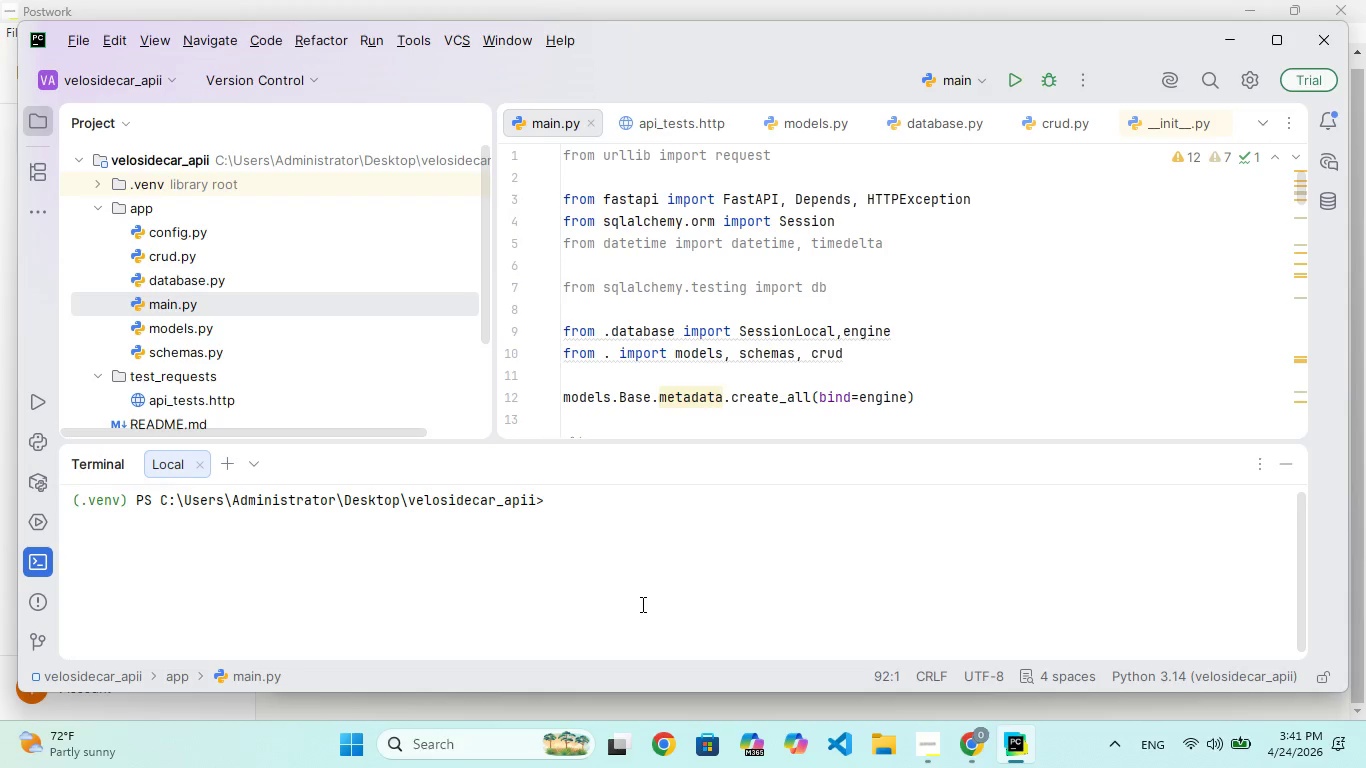 
type(cls)
 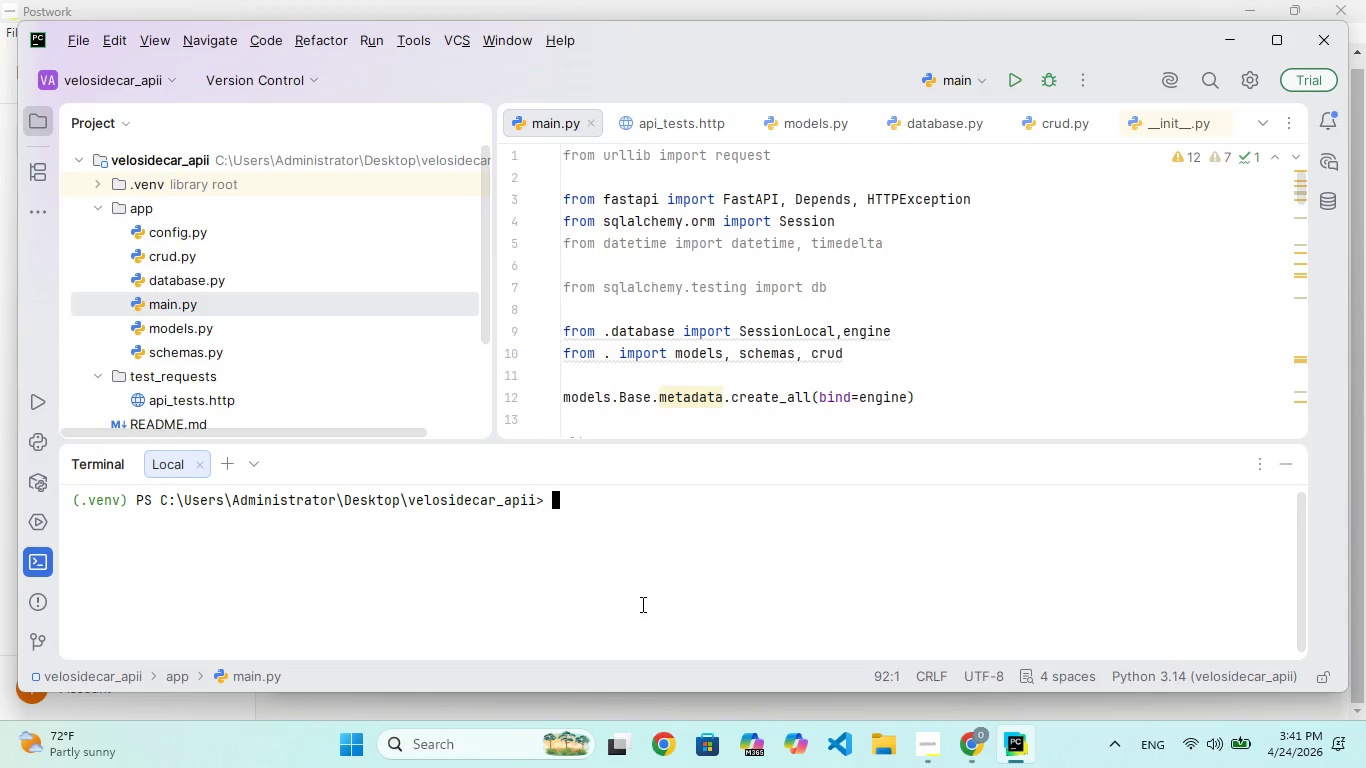 
key(Enter)
 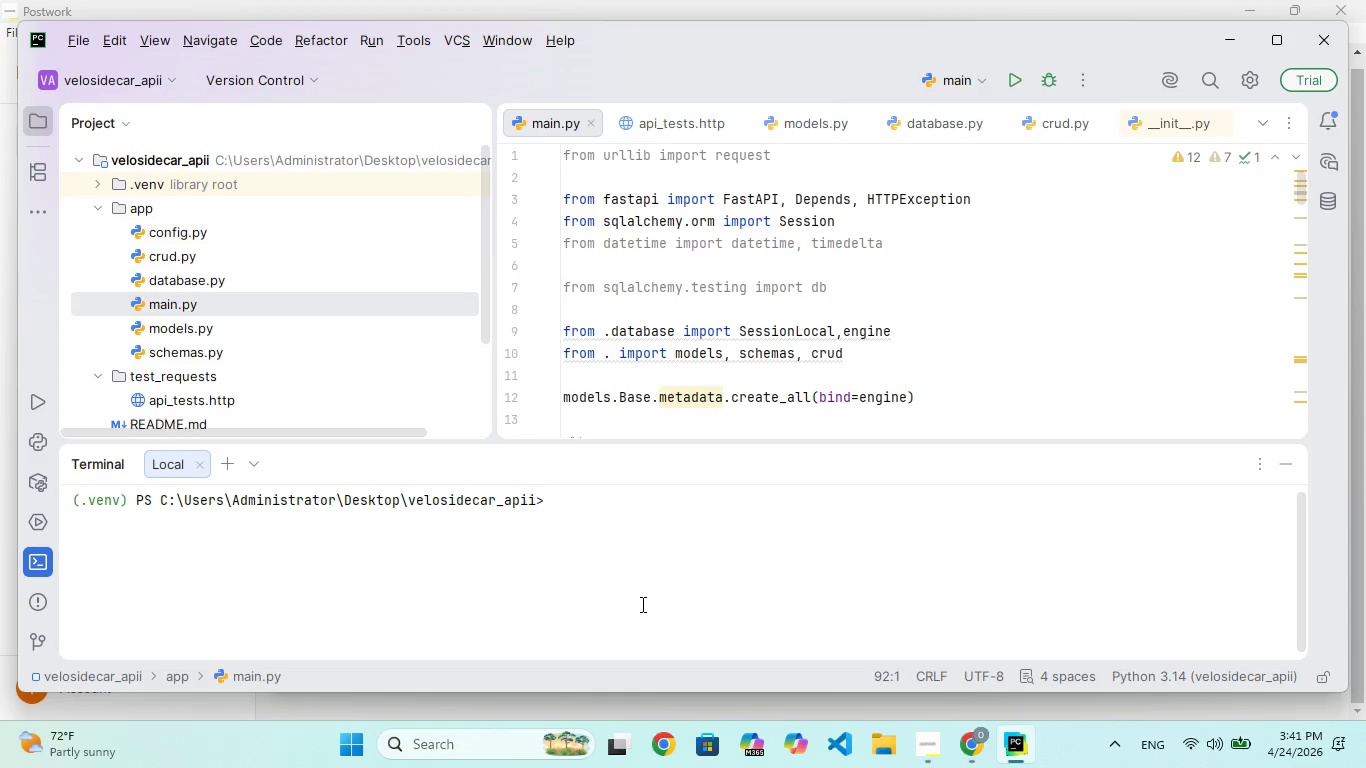 
hold_key(key=C, duration=0.34)
 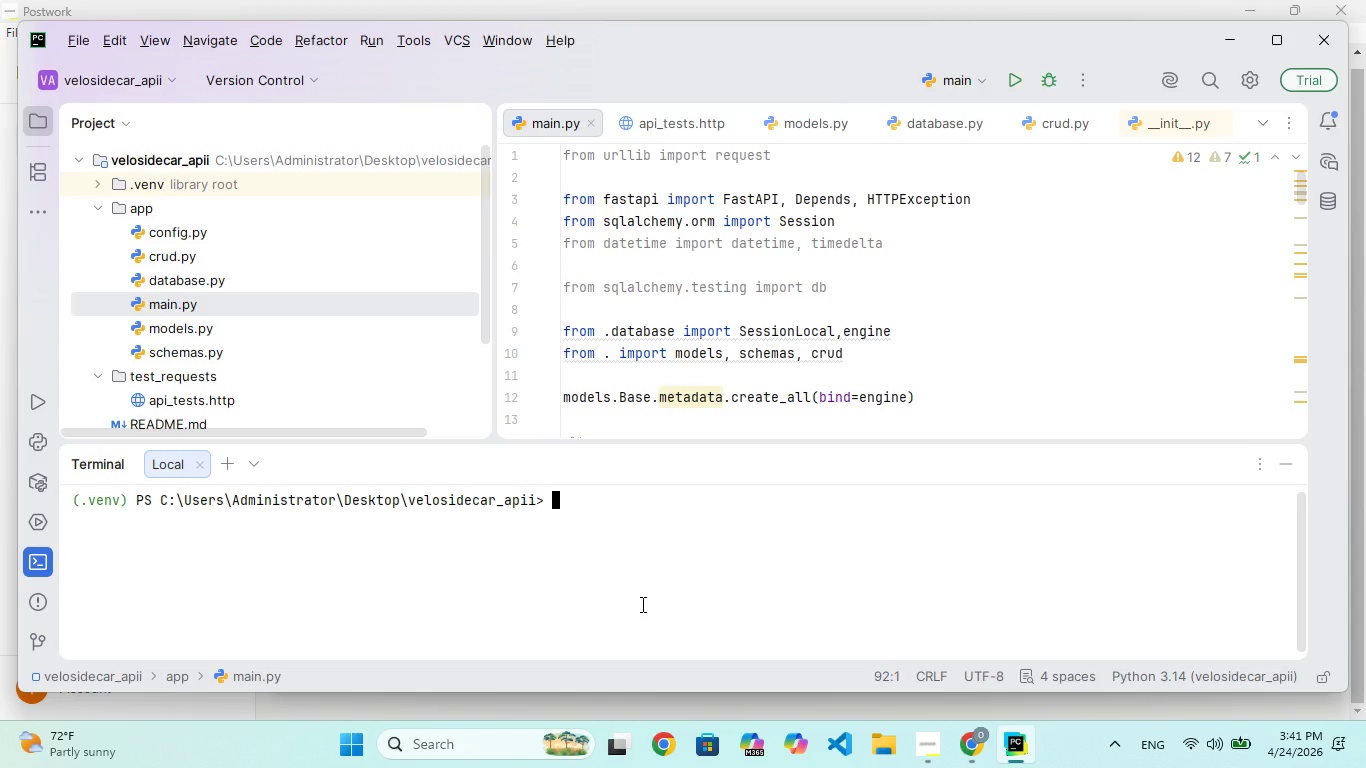 
type(ls)
 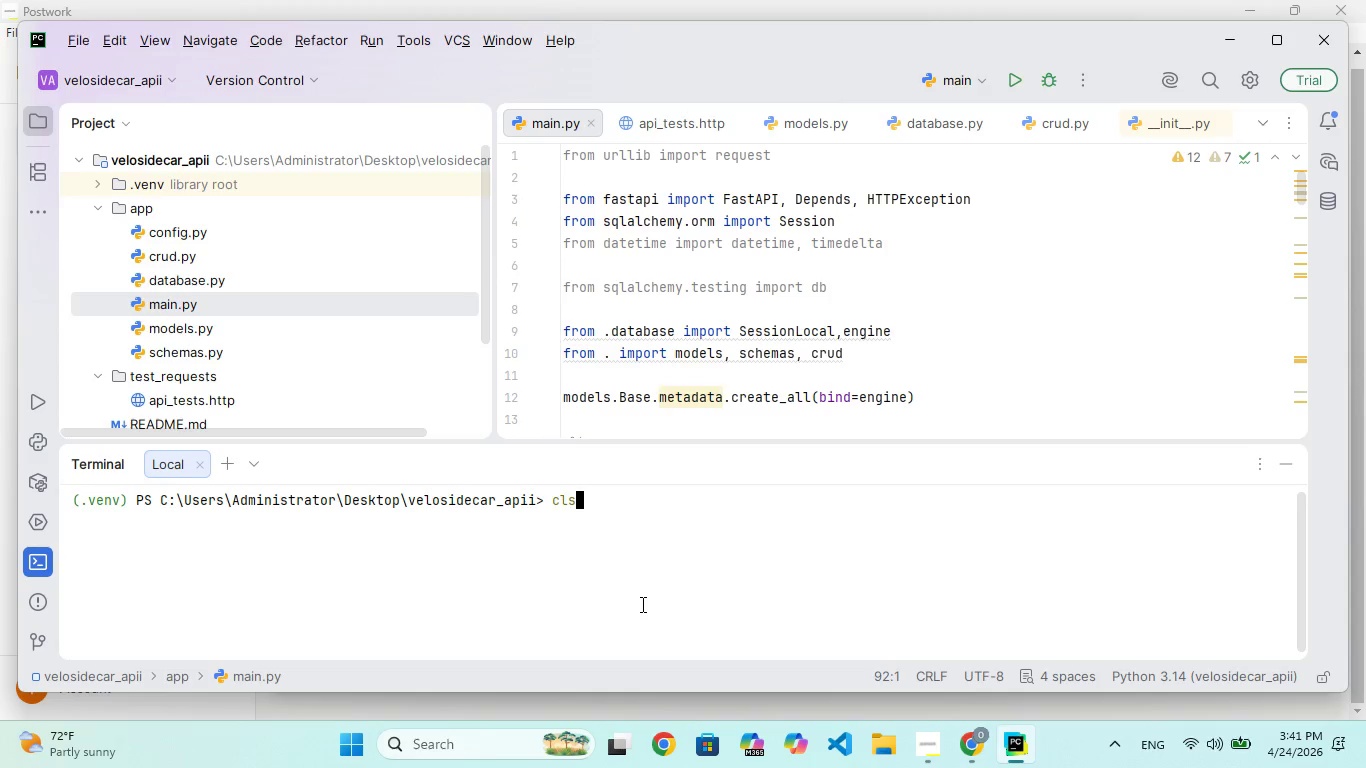 
key(Enter)
 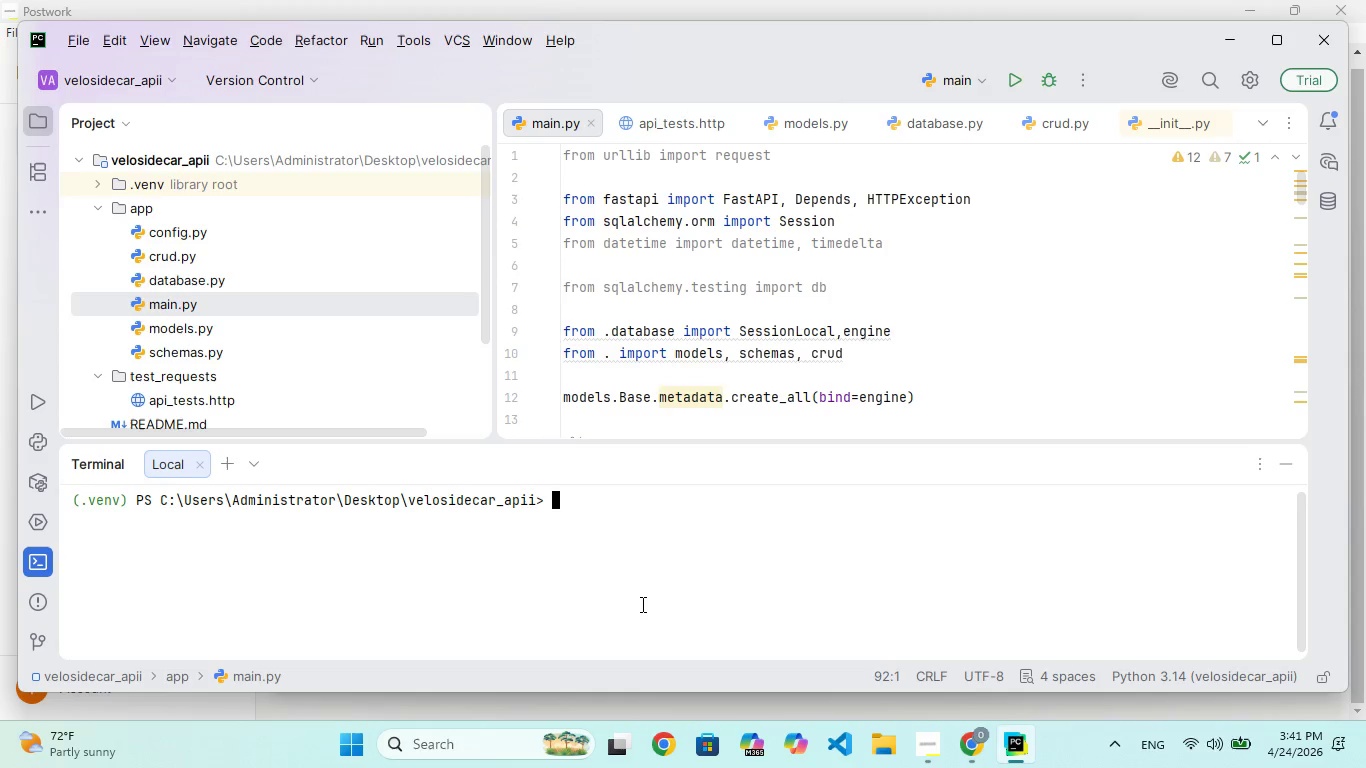 
hold_key(key=C, duration=0.31)
 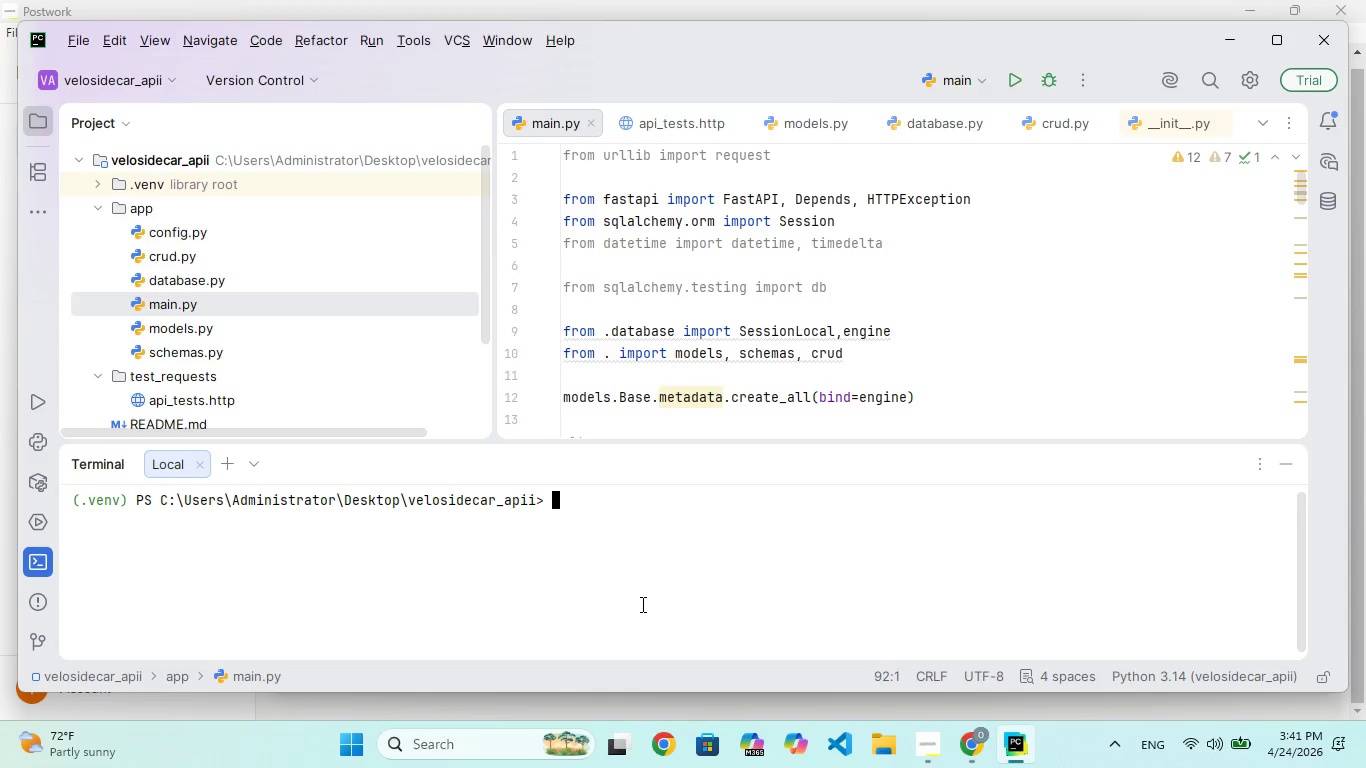 
key(L)
 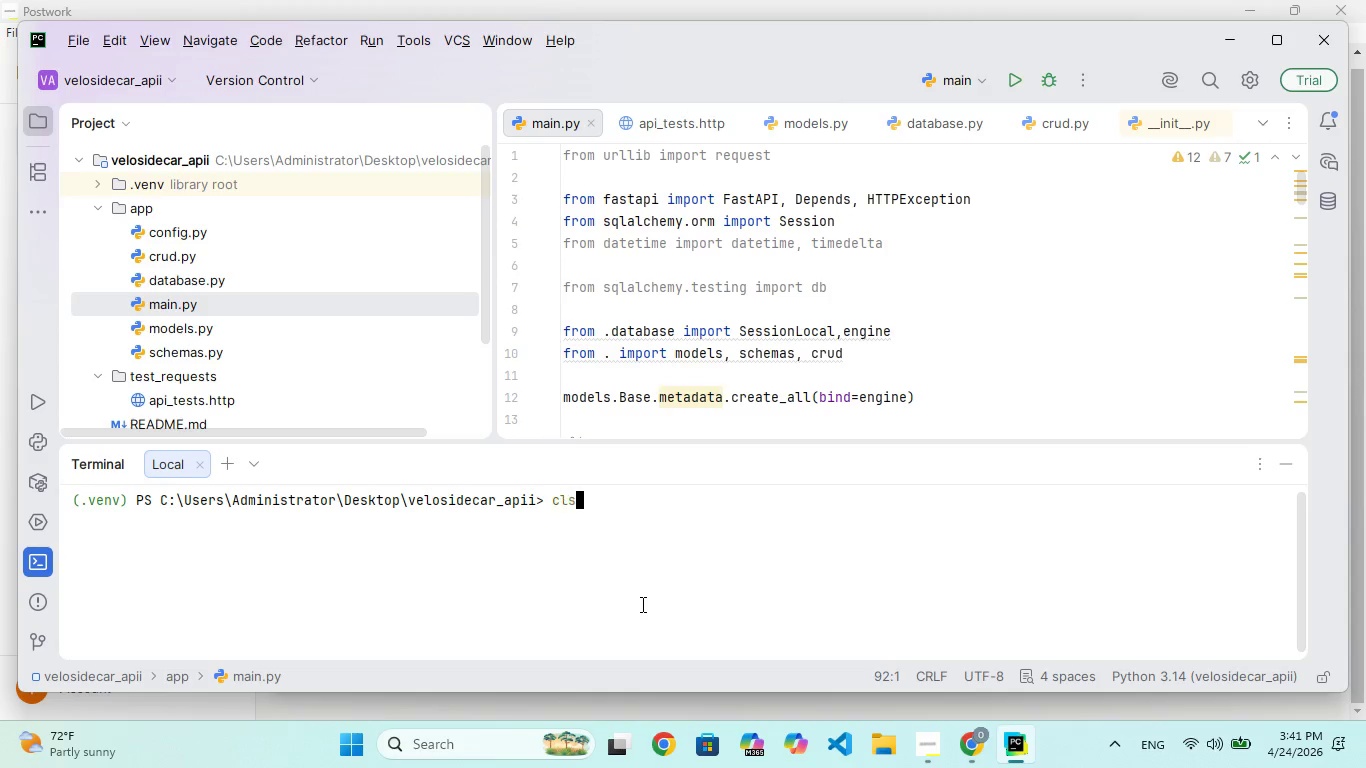 
hold_key(key=S, duration=0.36)
 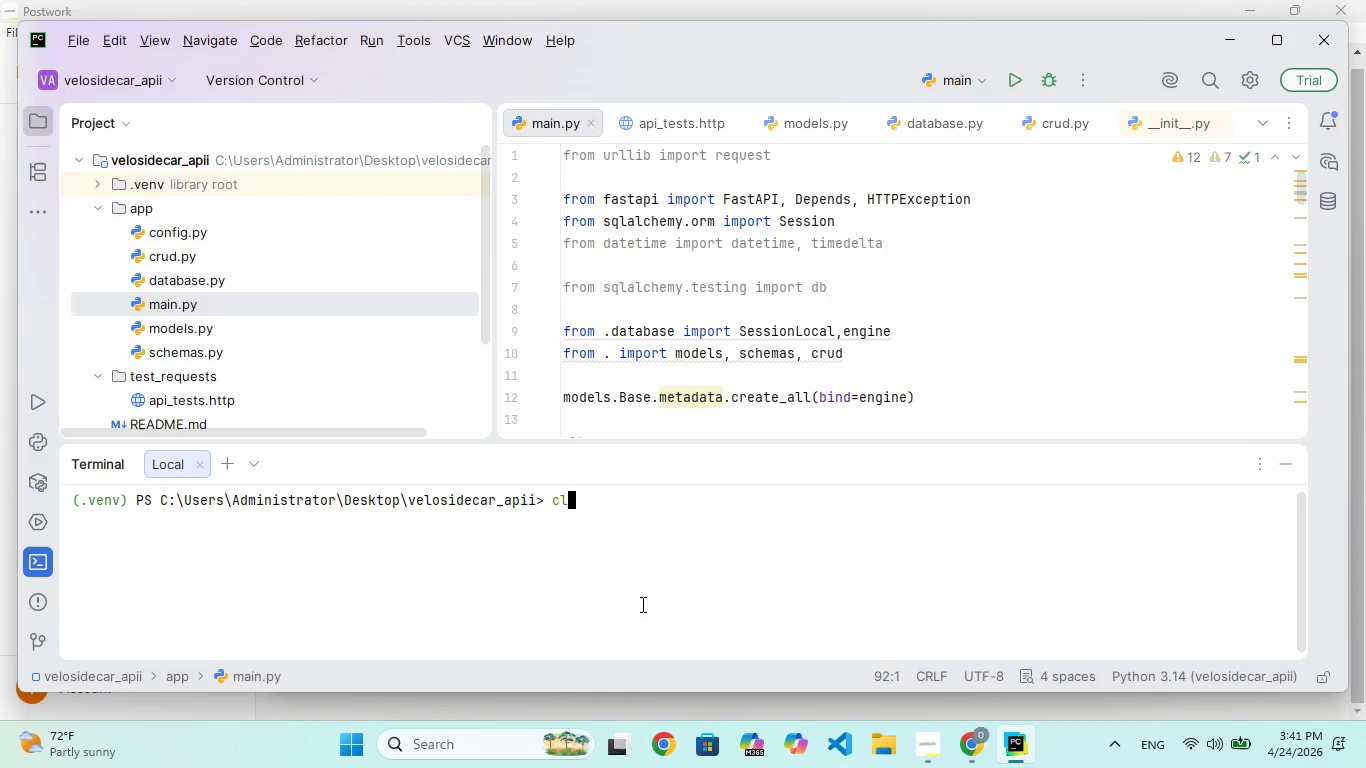 
key(Enter)
 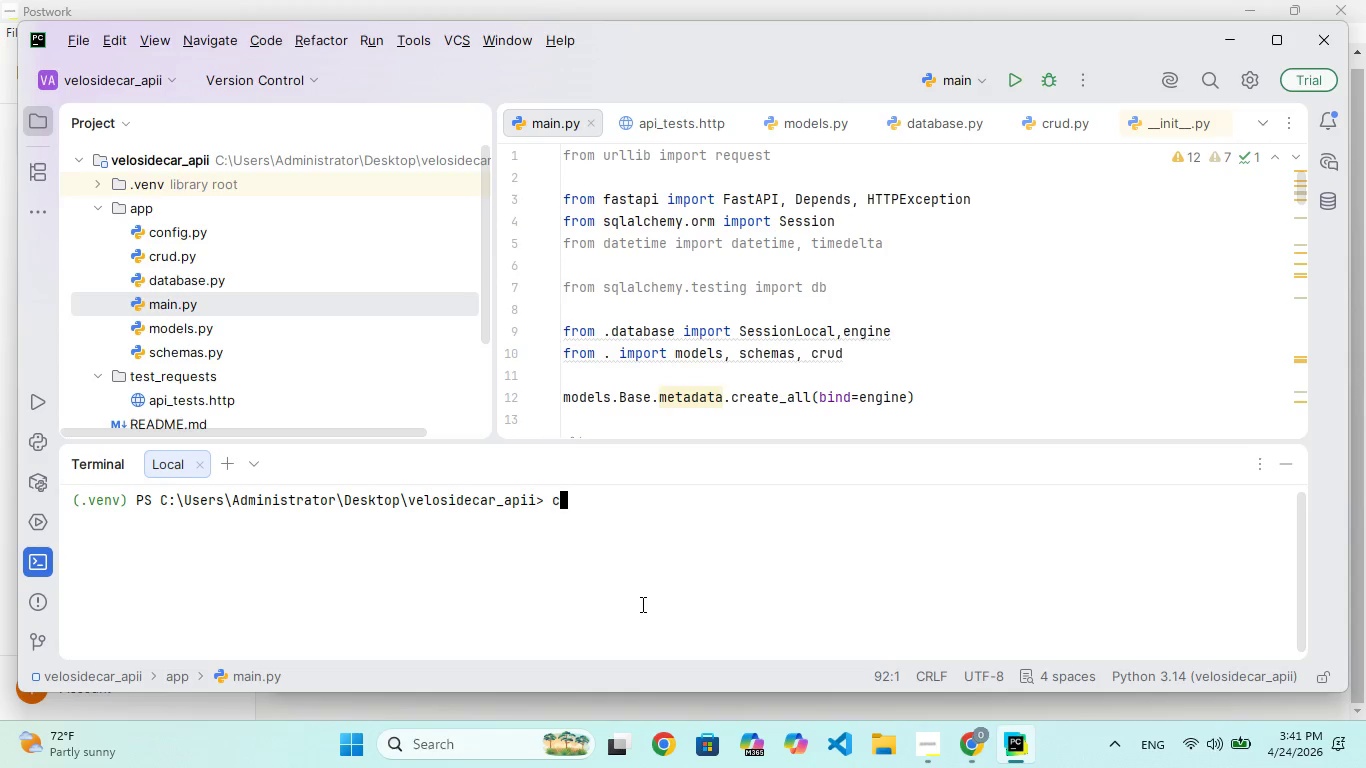 
hold_key(key=C, duration=0.31)
 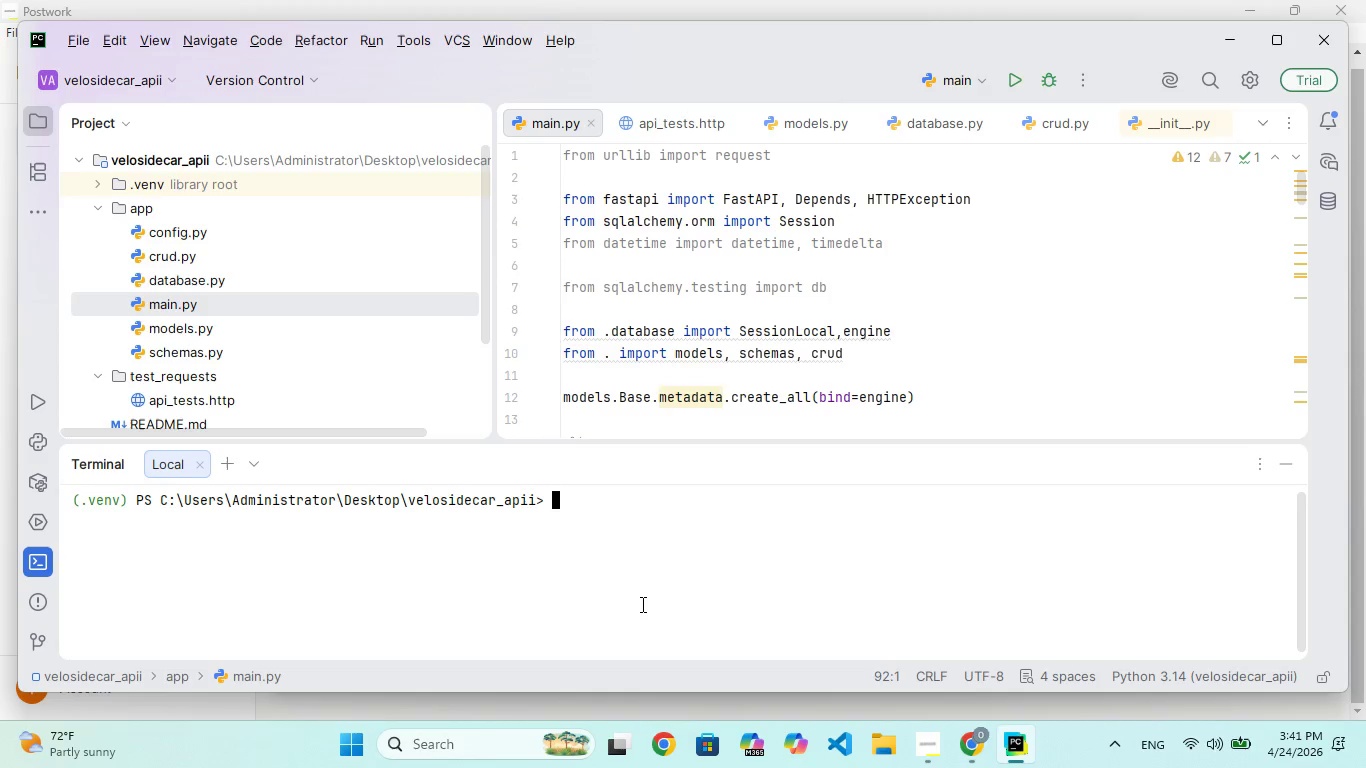 
key(L)
 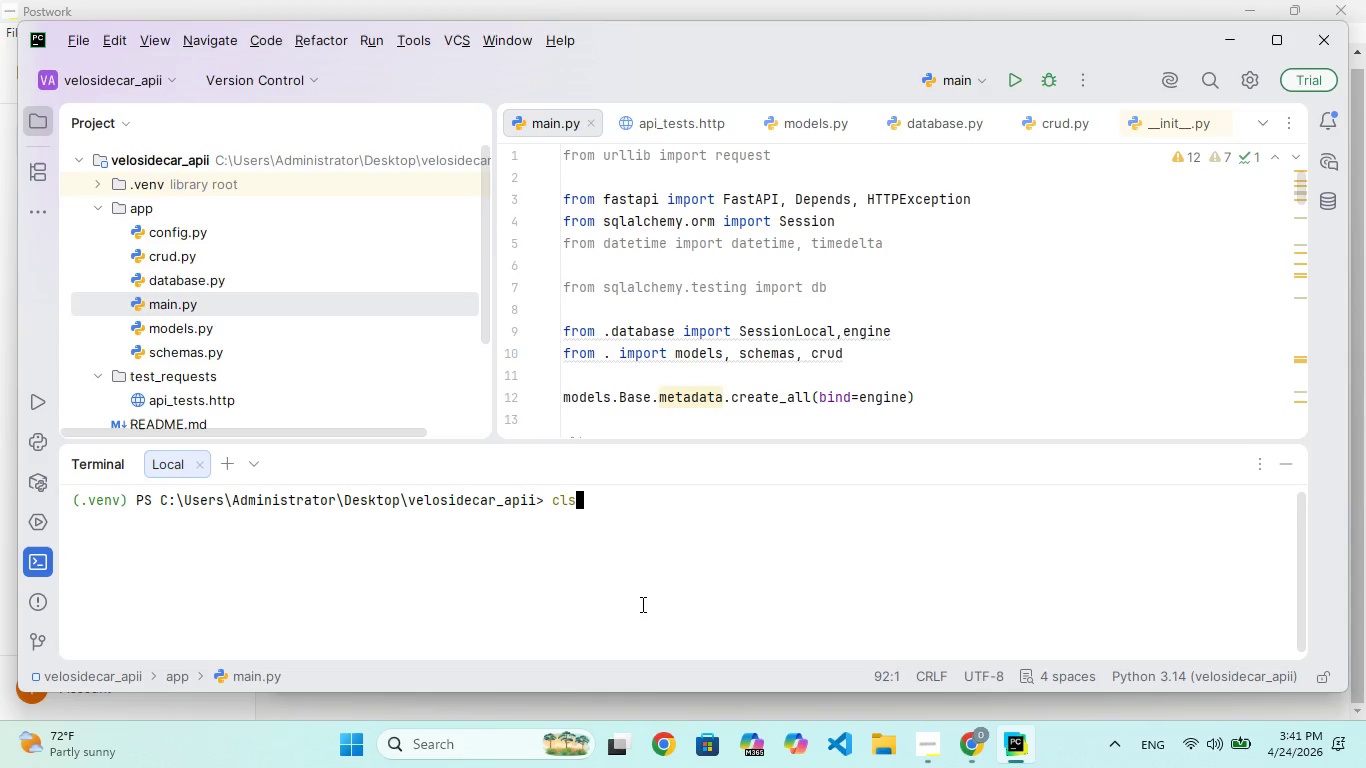 
hold_key(key=S, duration=0.31)
 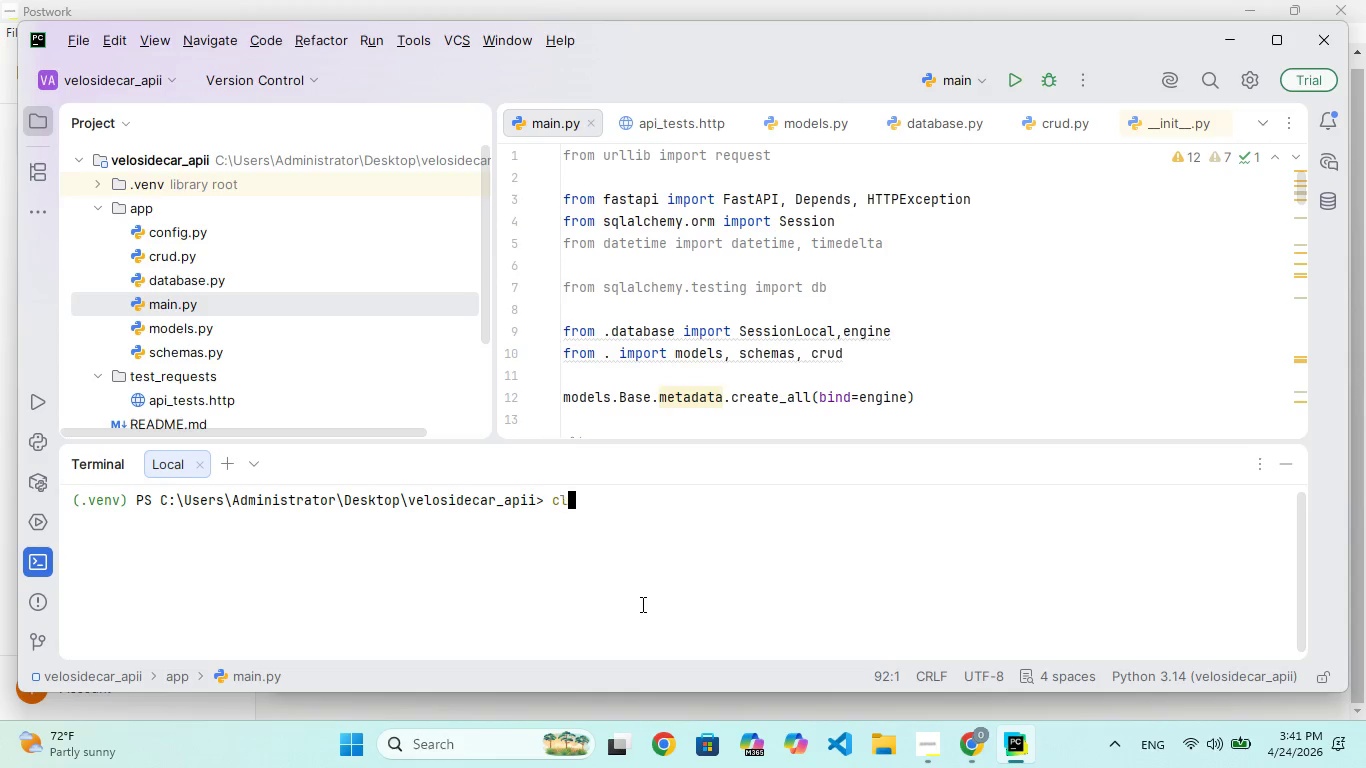 
key(Enter)
 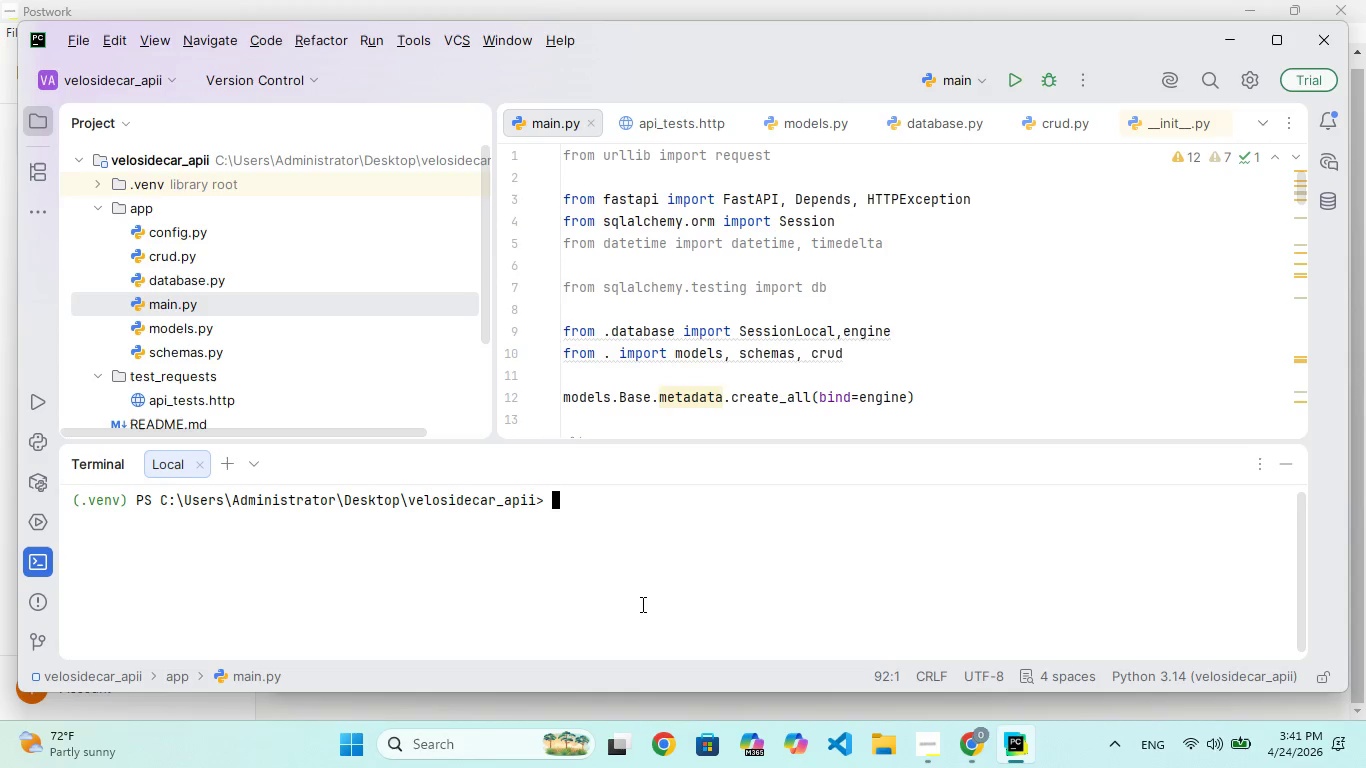 
hold_key(key=C, duration=0.33)
 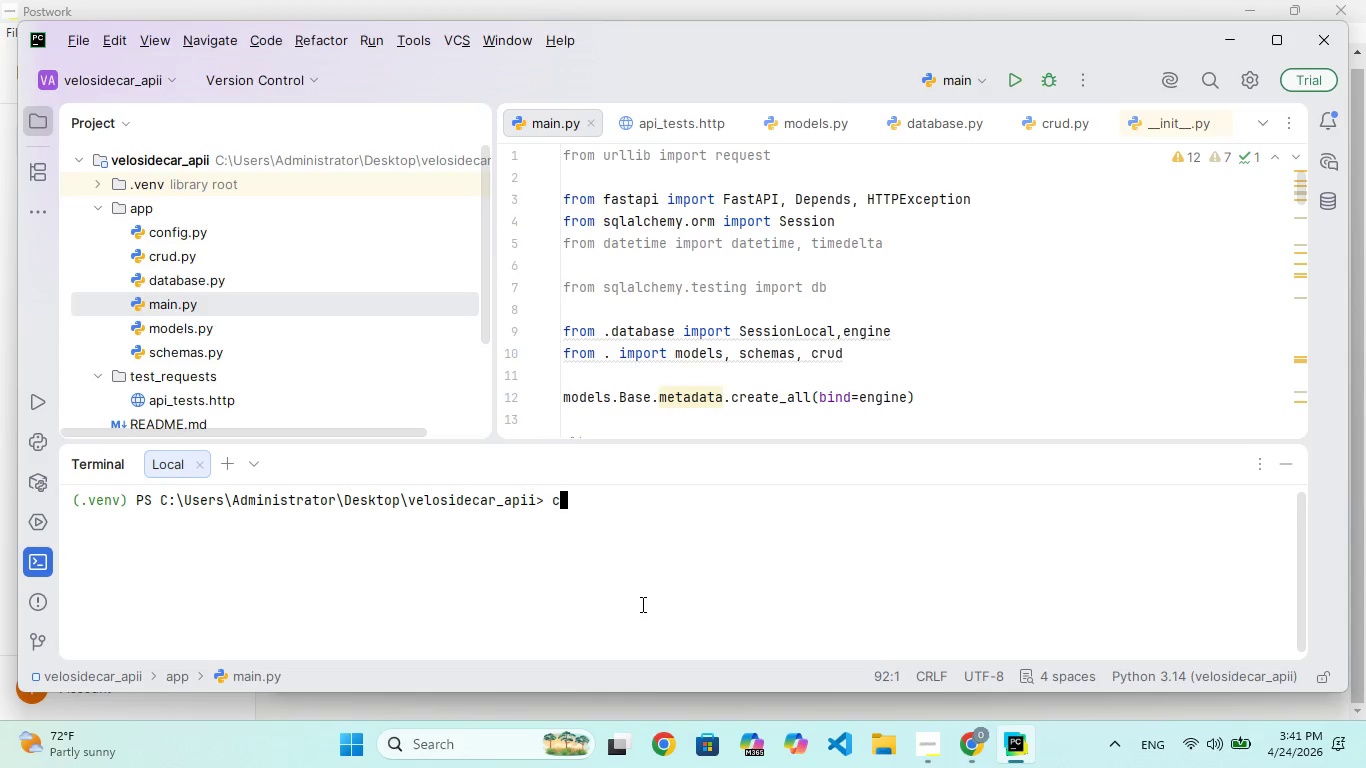 
key(L)
 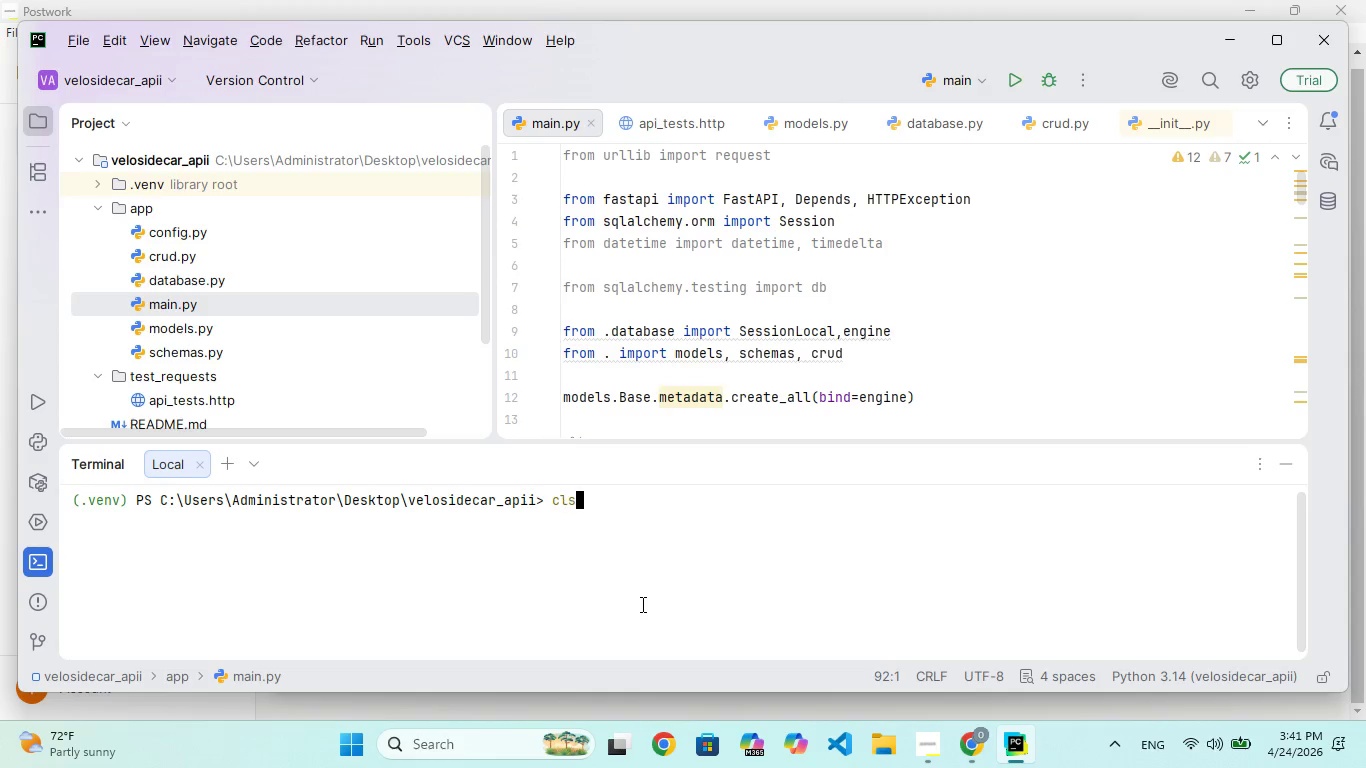 
hold_key(key=S, duration=0.31)
 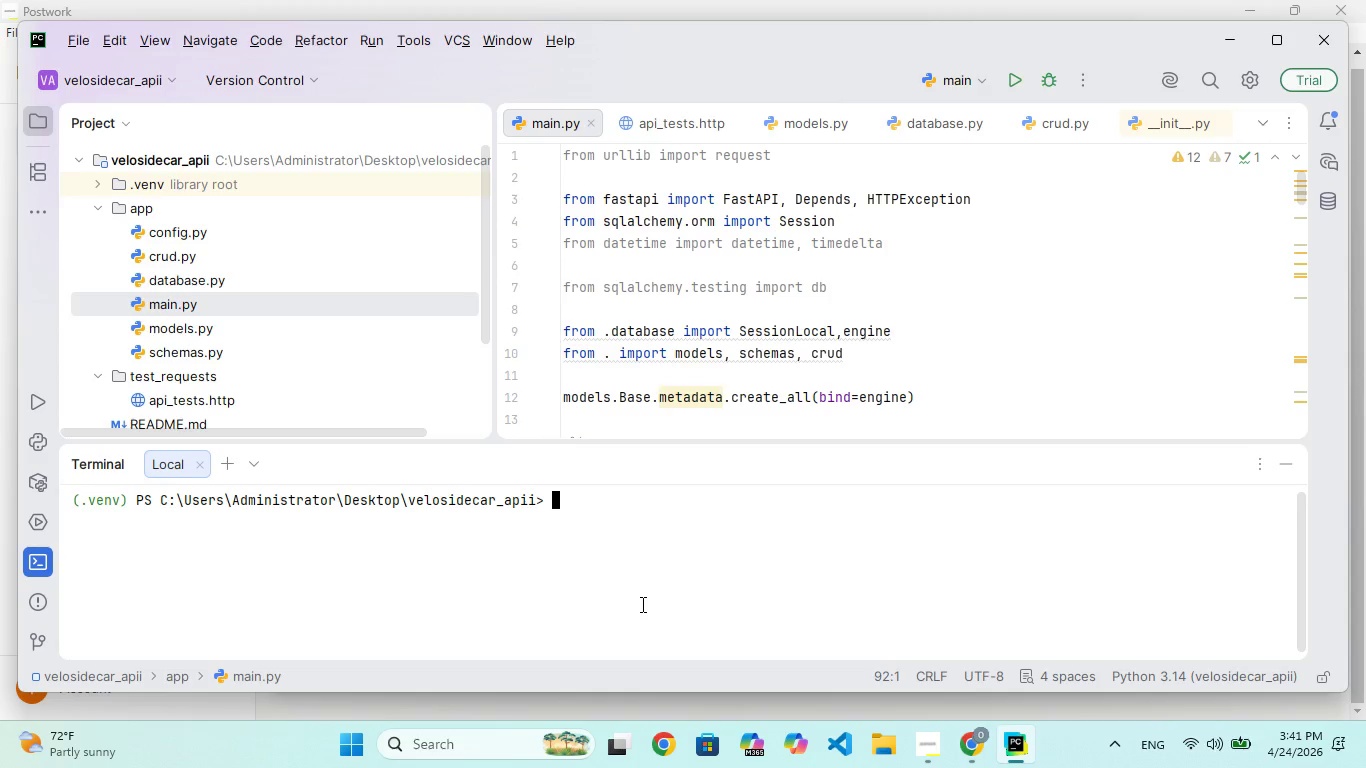 
key(Enter)
 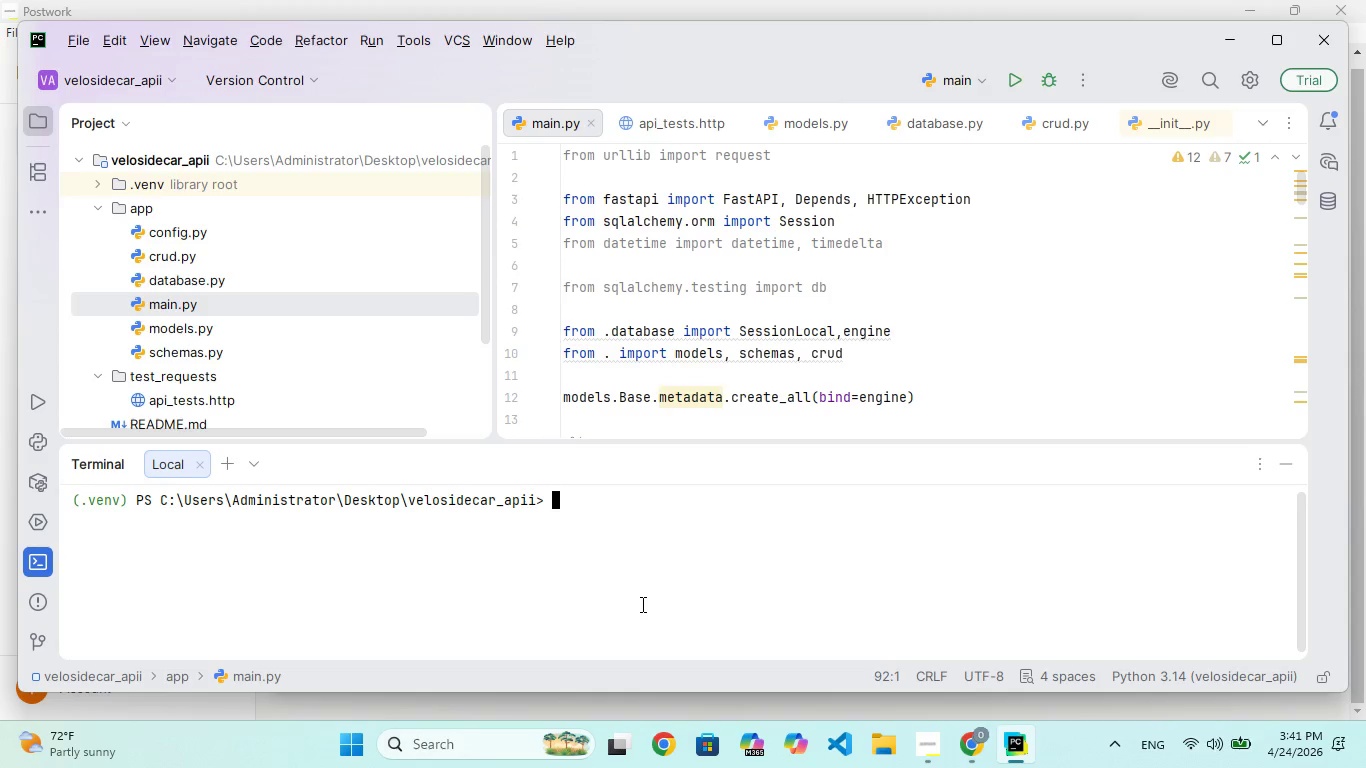 
hold_key(key=C, duration=0.31)
 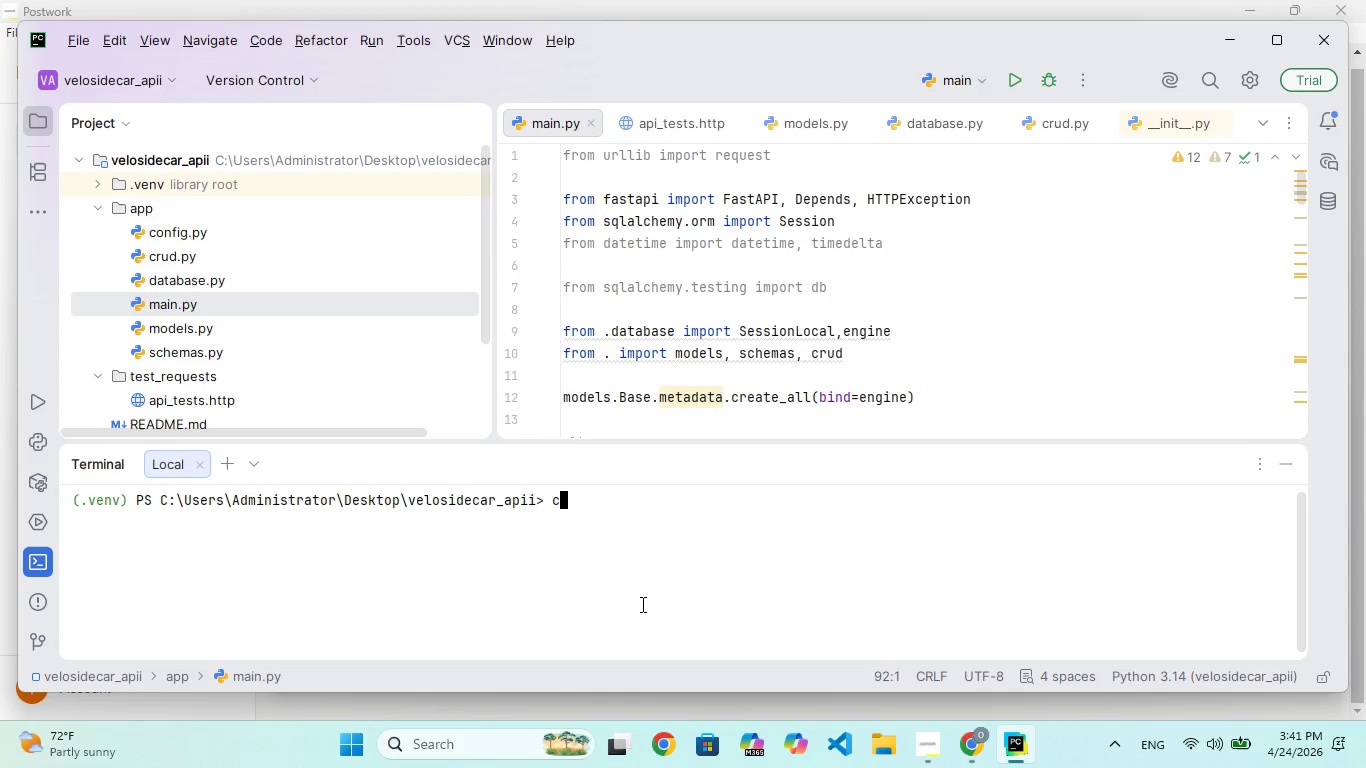 
type(ls)
 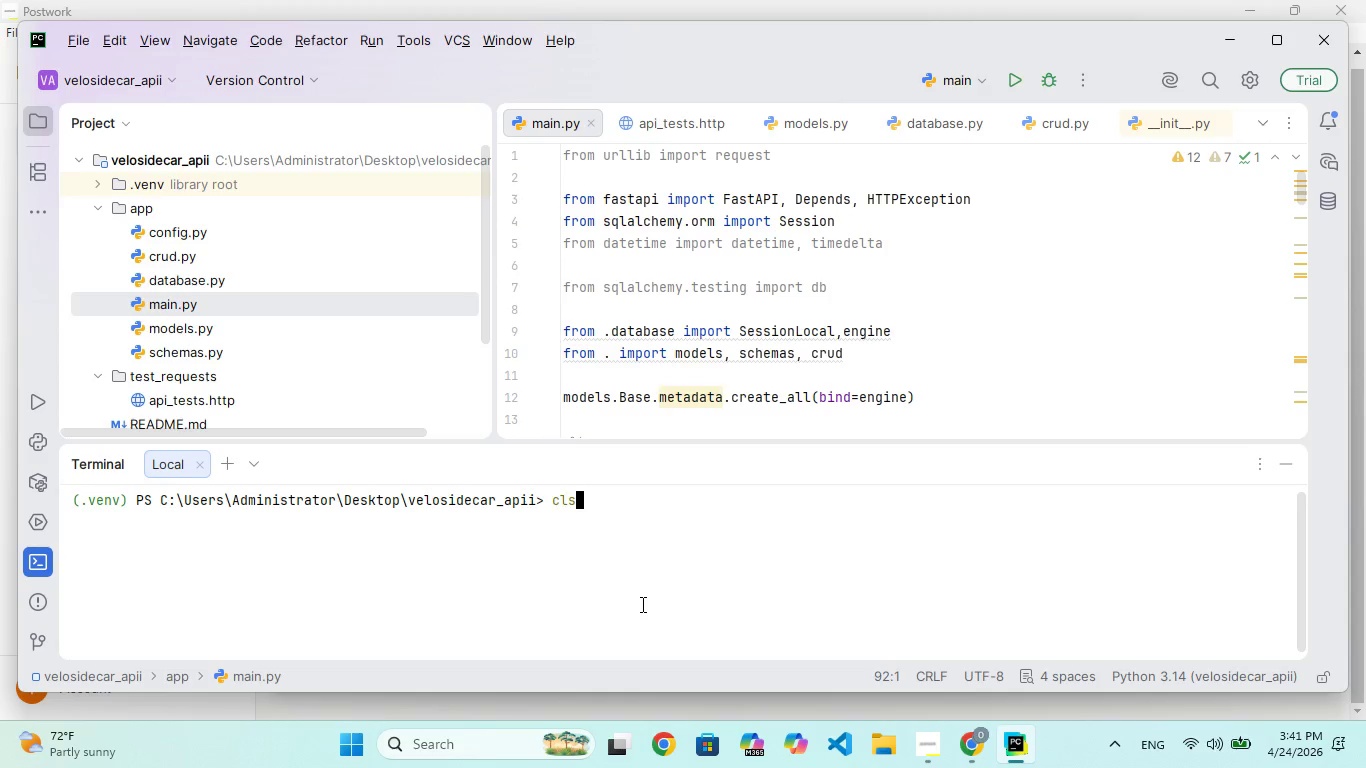 
key(Enter)
 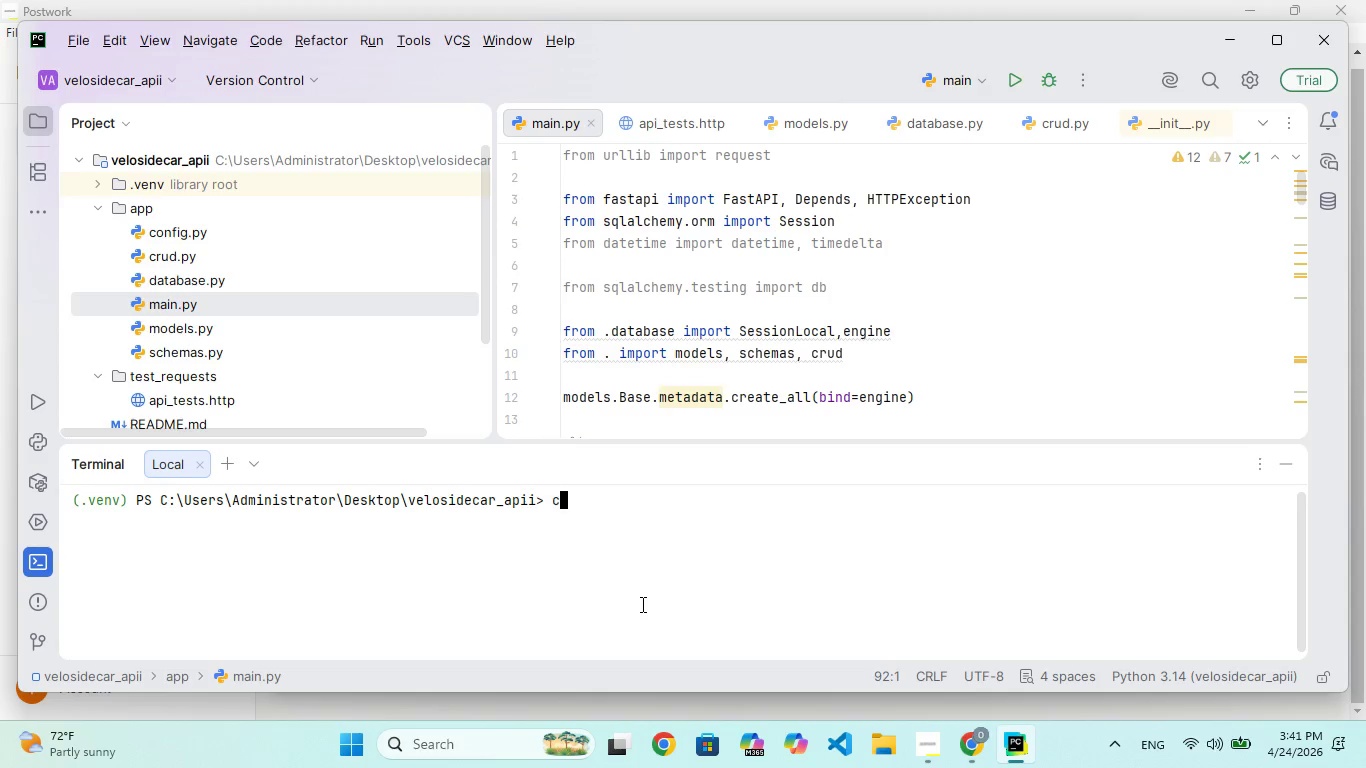 
type(cl)
 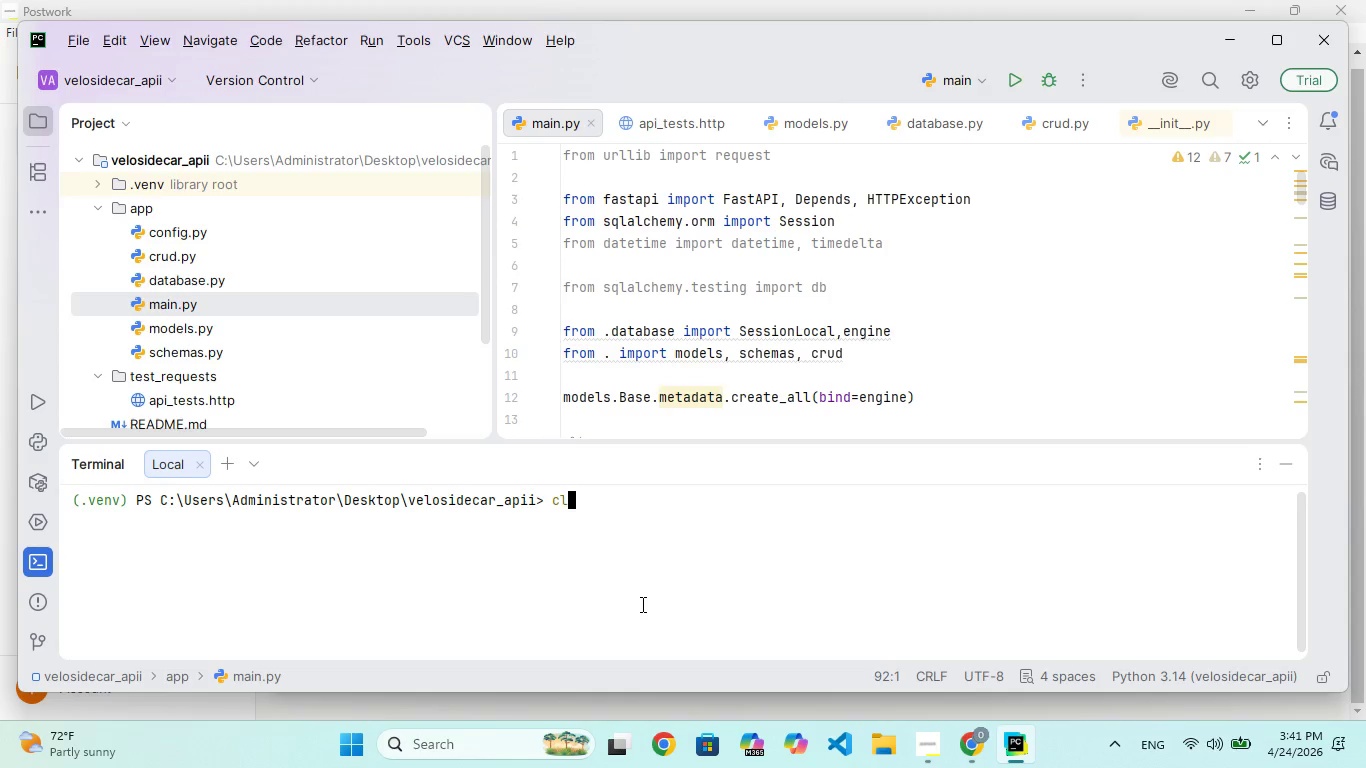 
hold_key(key=S, duration=0.34)
 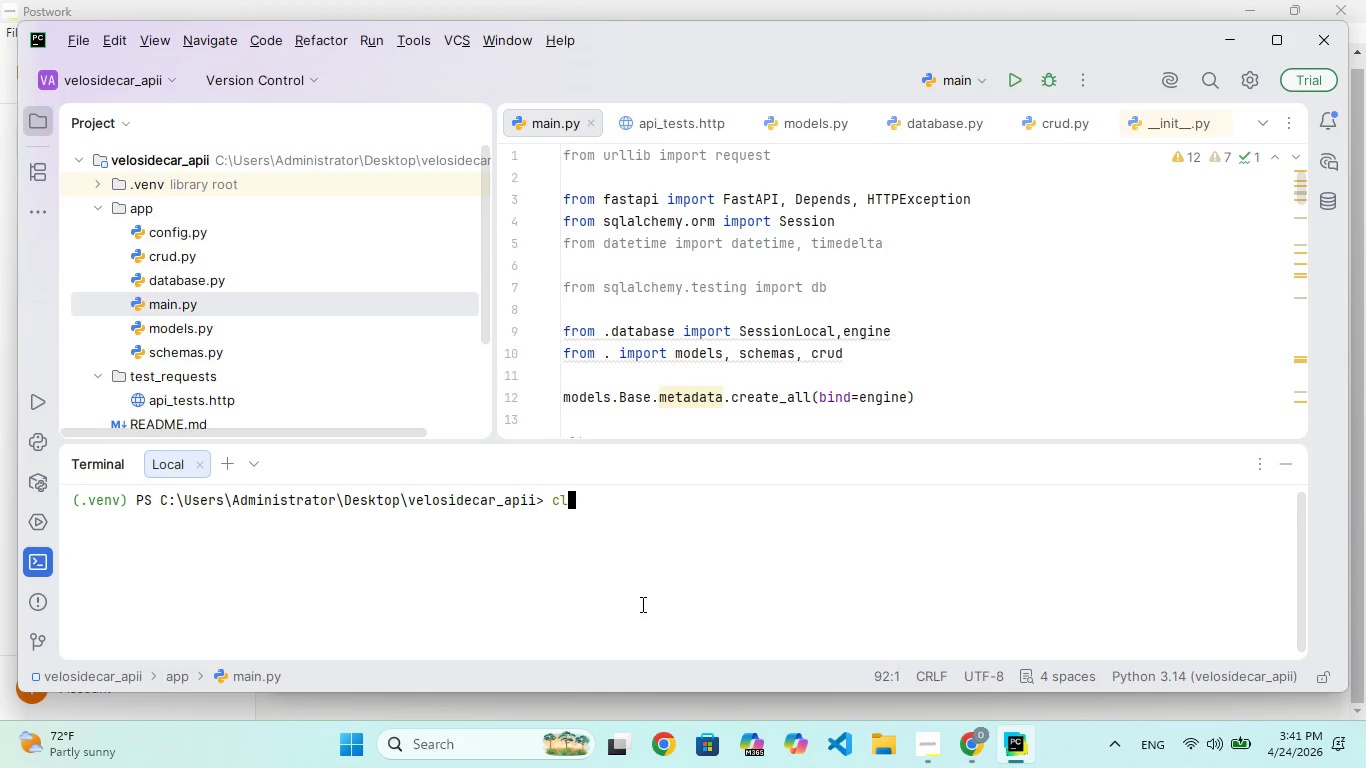 
key(Enter)
 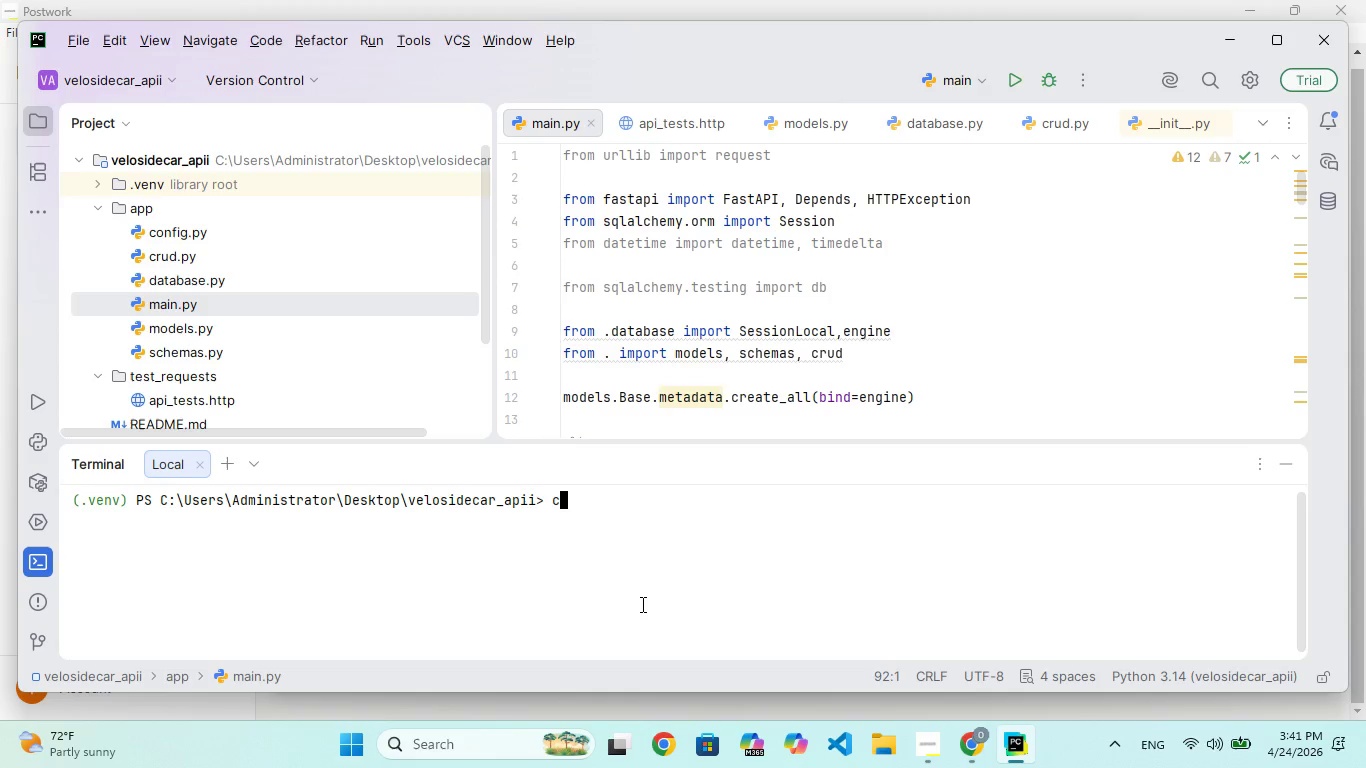 
type(cs)
 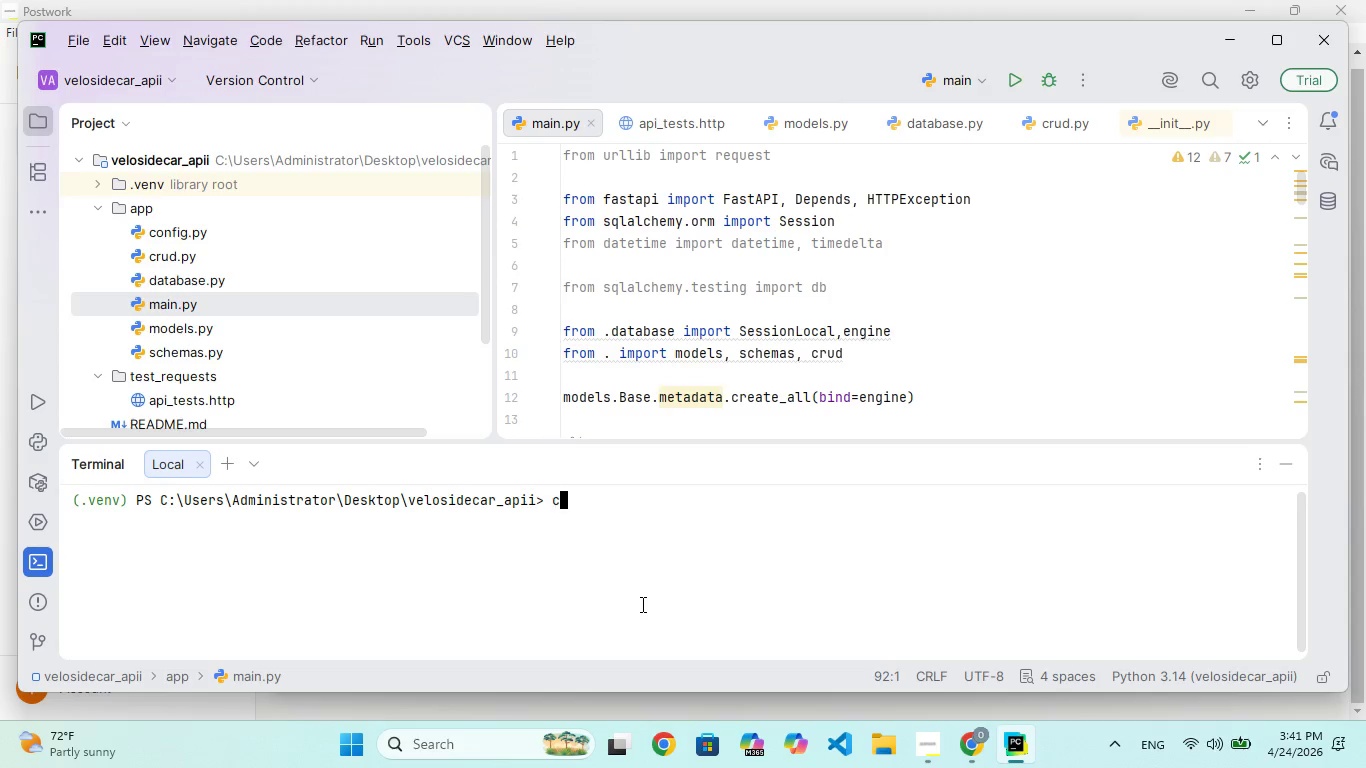 
hold_key(key=L, duration=0.33)
 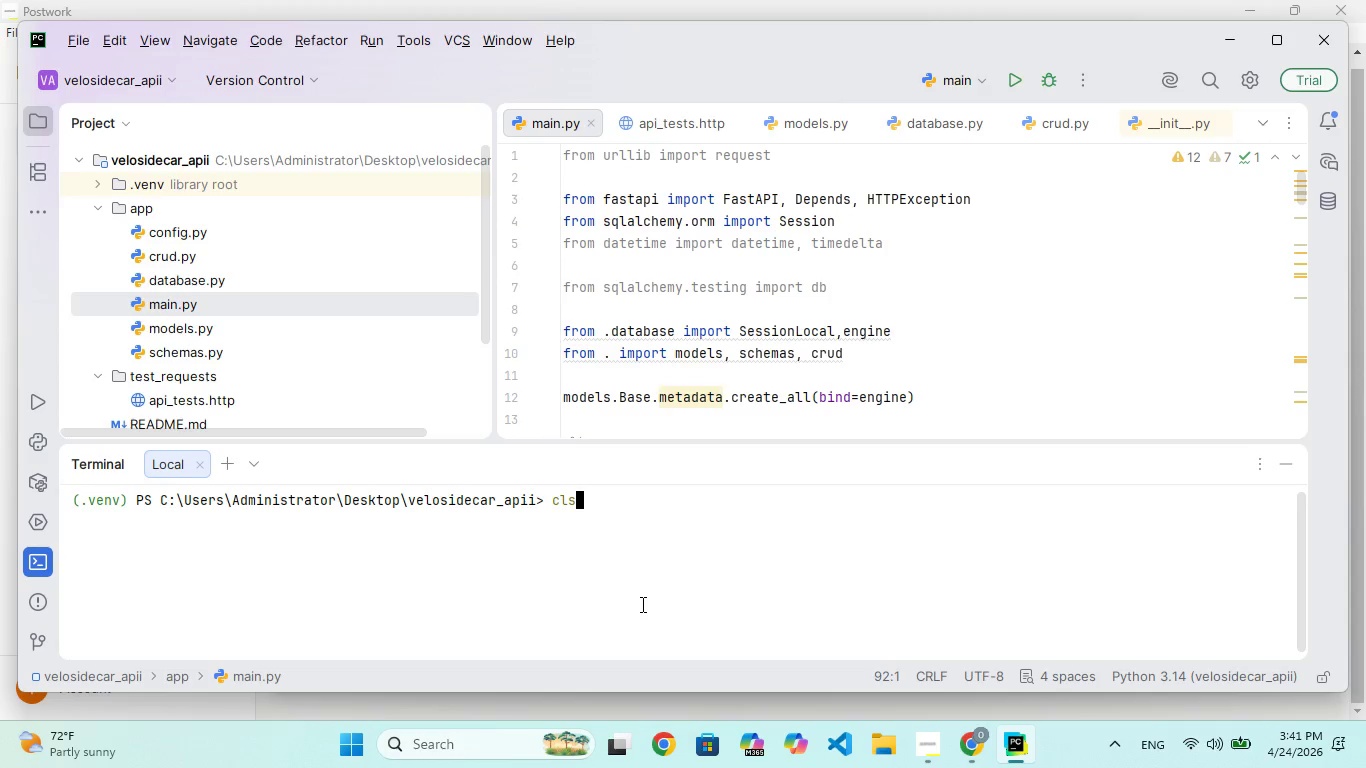 
key(Enter)
 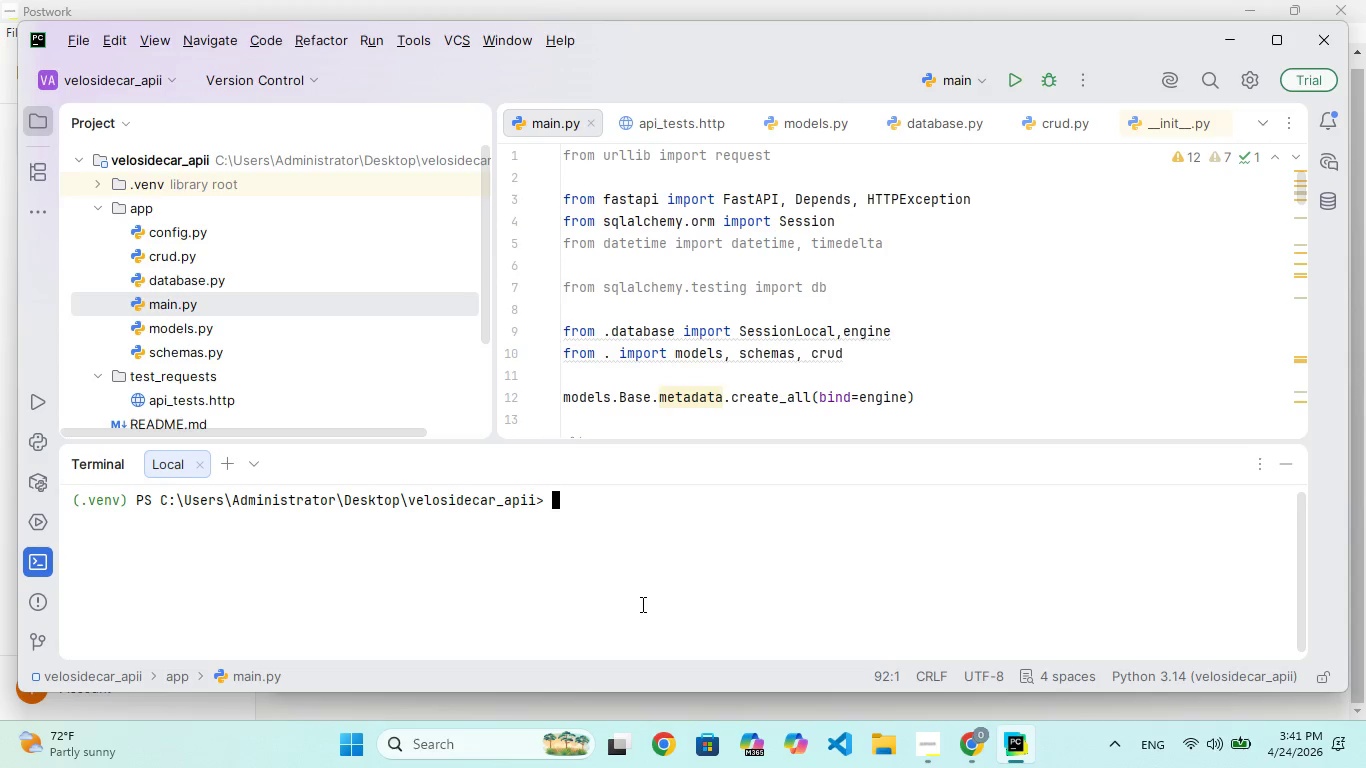 
type(cl;)
 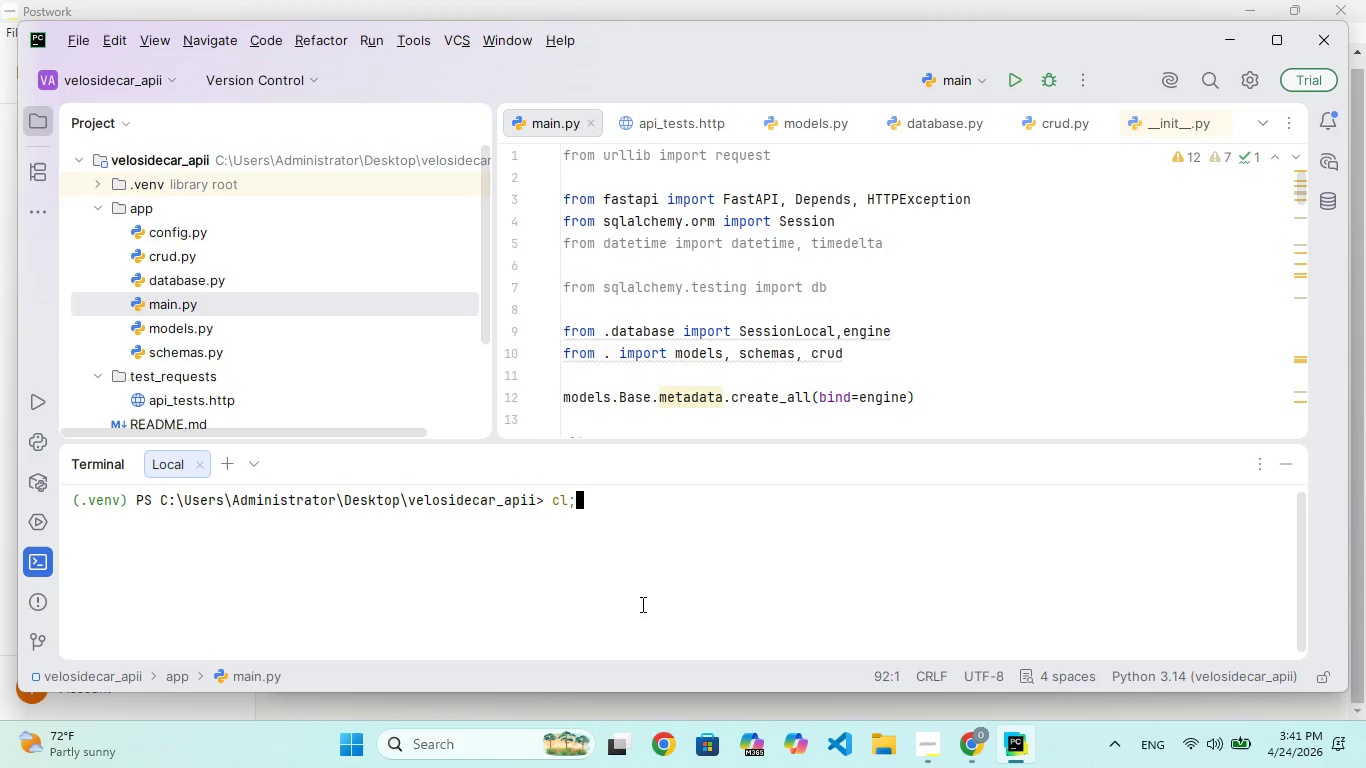 
hold_key(key=S, duration=0.33)
 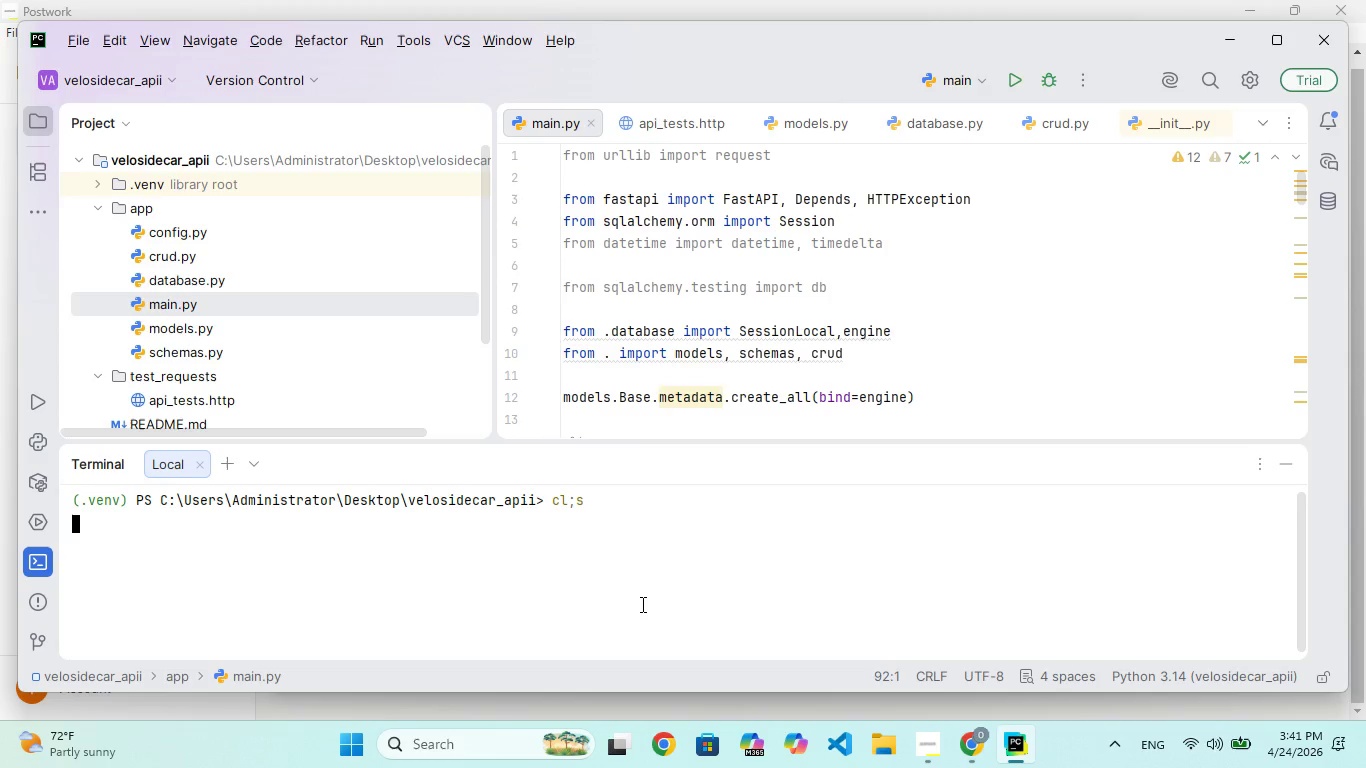 
key(Enter)
 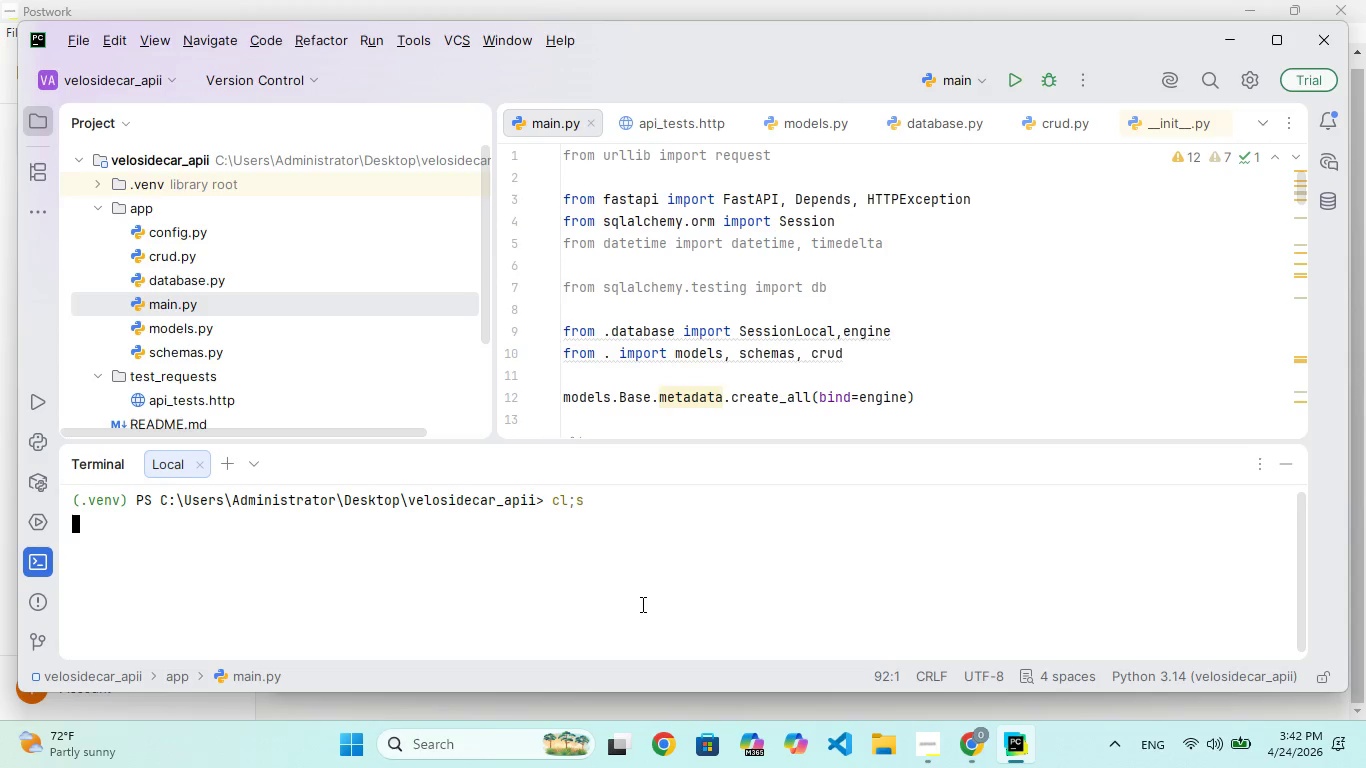 
key(Enter)
 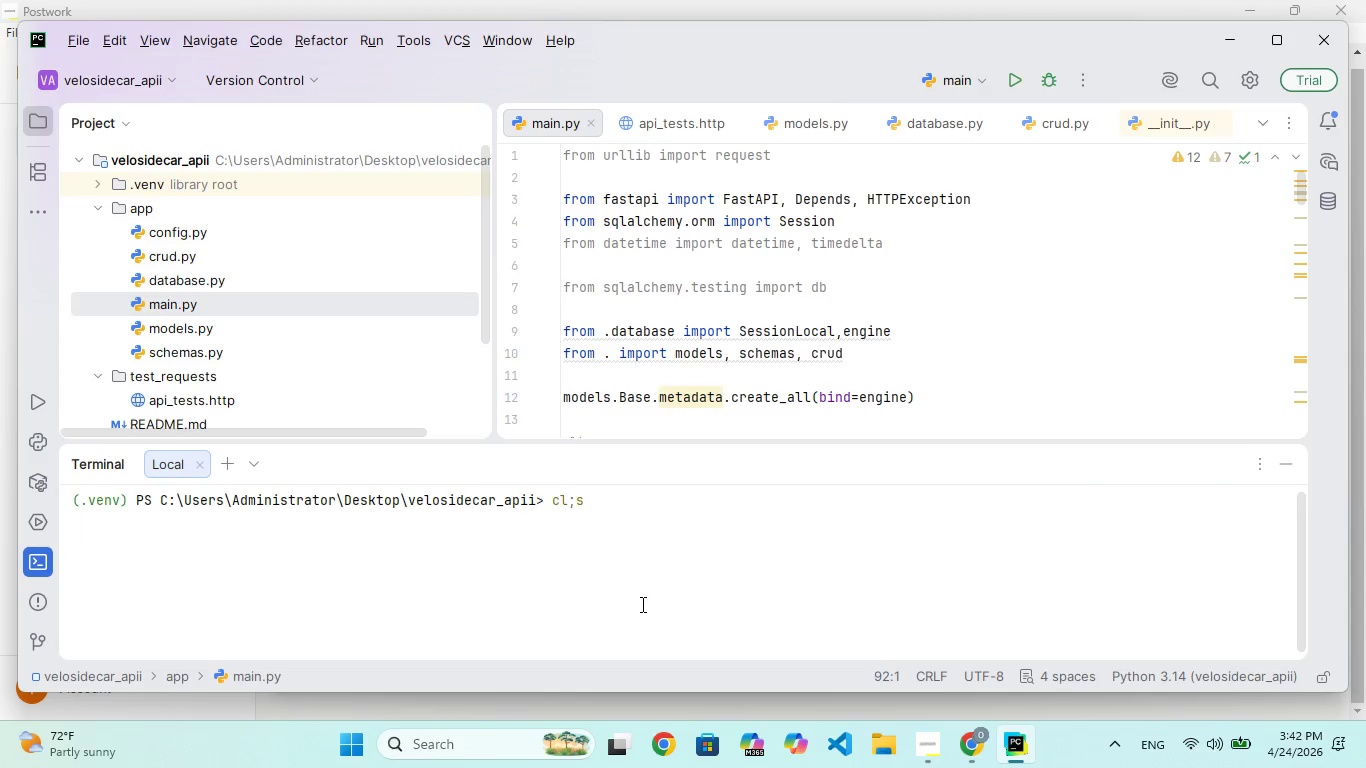 
key(Enter)
 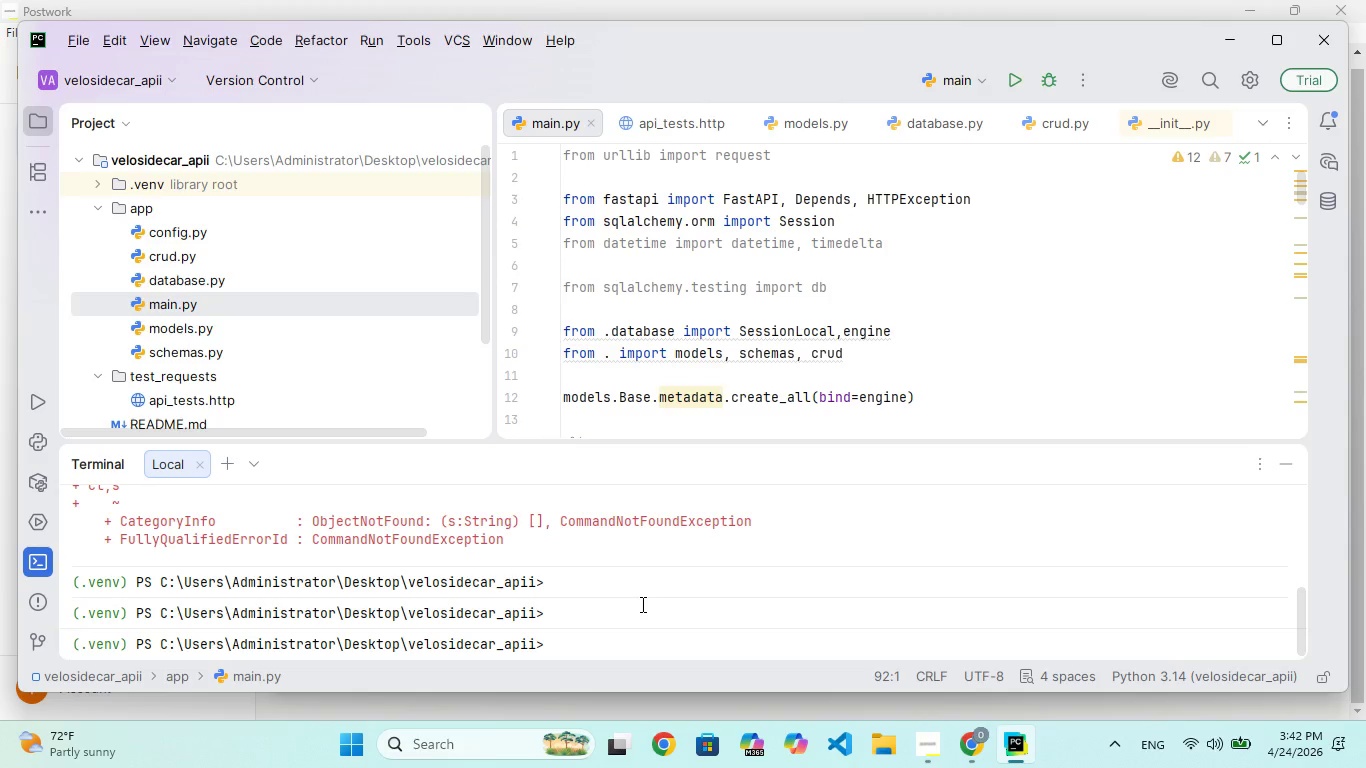 
hold_key(key=C, duration=0.42)
 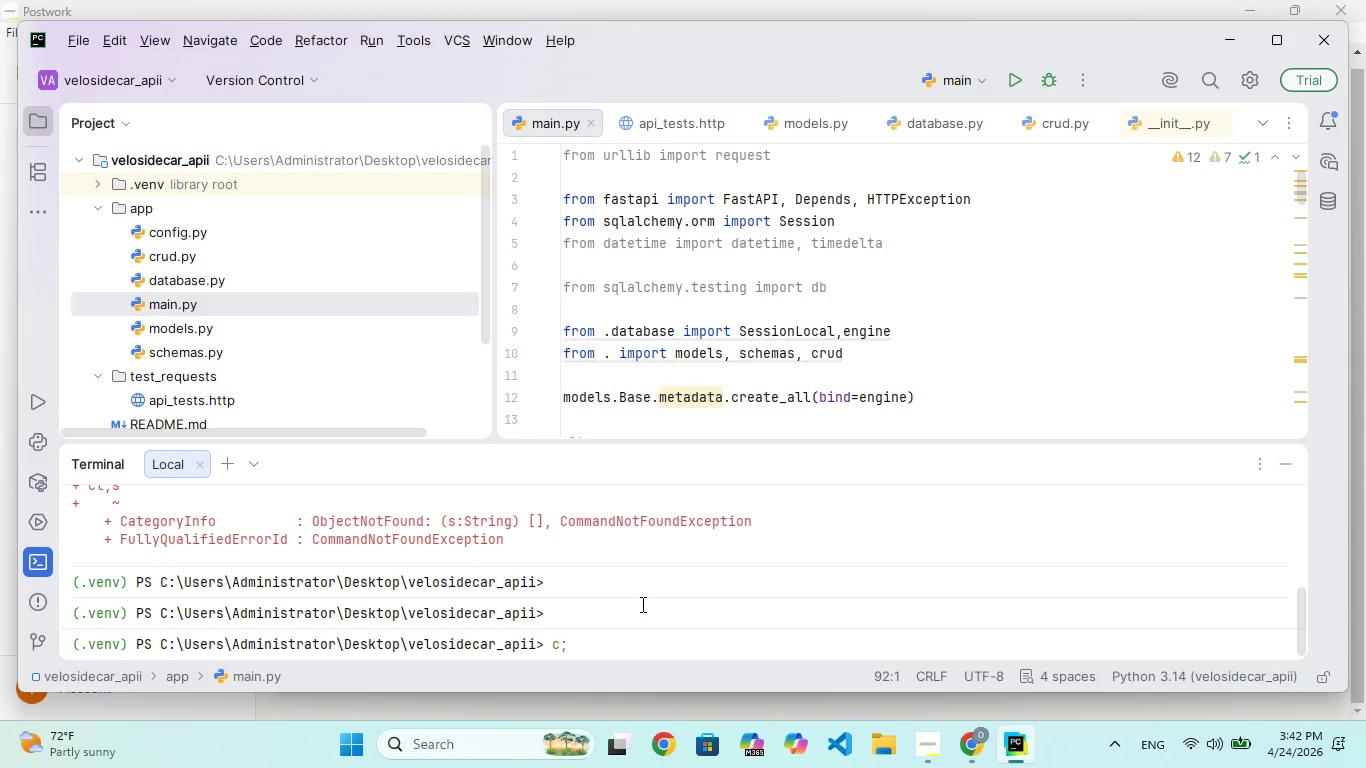 
type(;)
key(Backspace)
type(ls)
 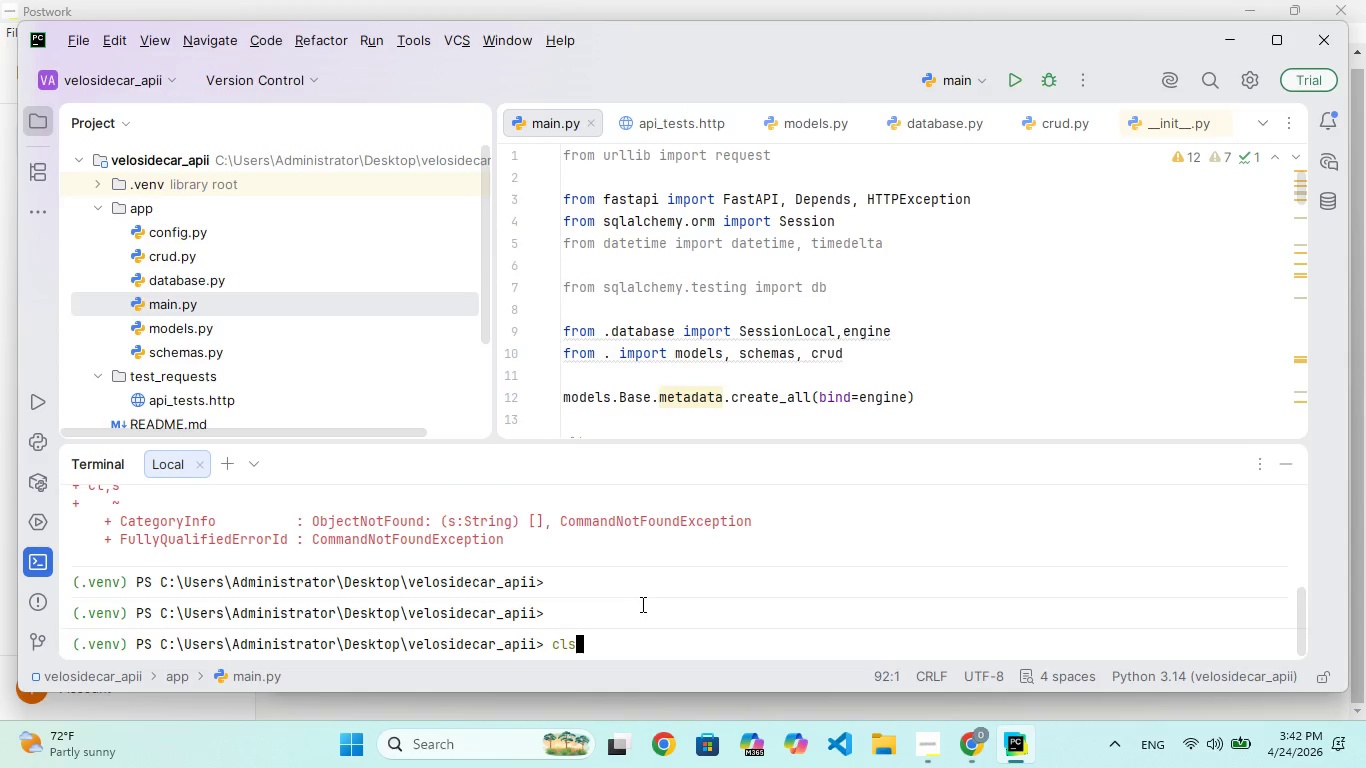 
key(Enter)
 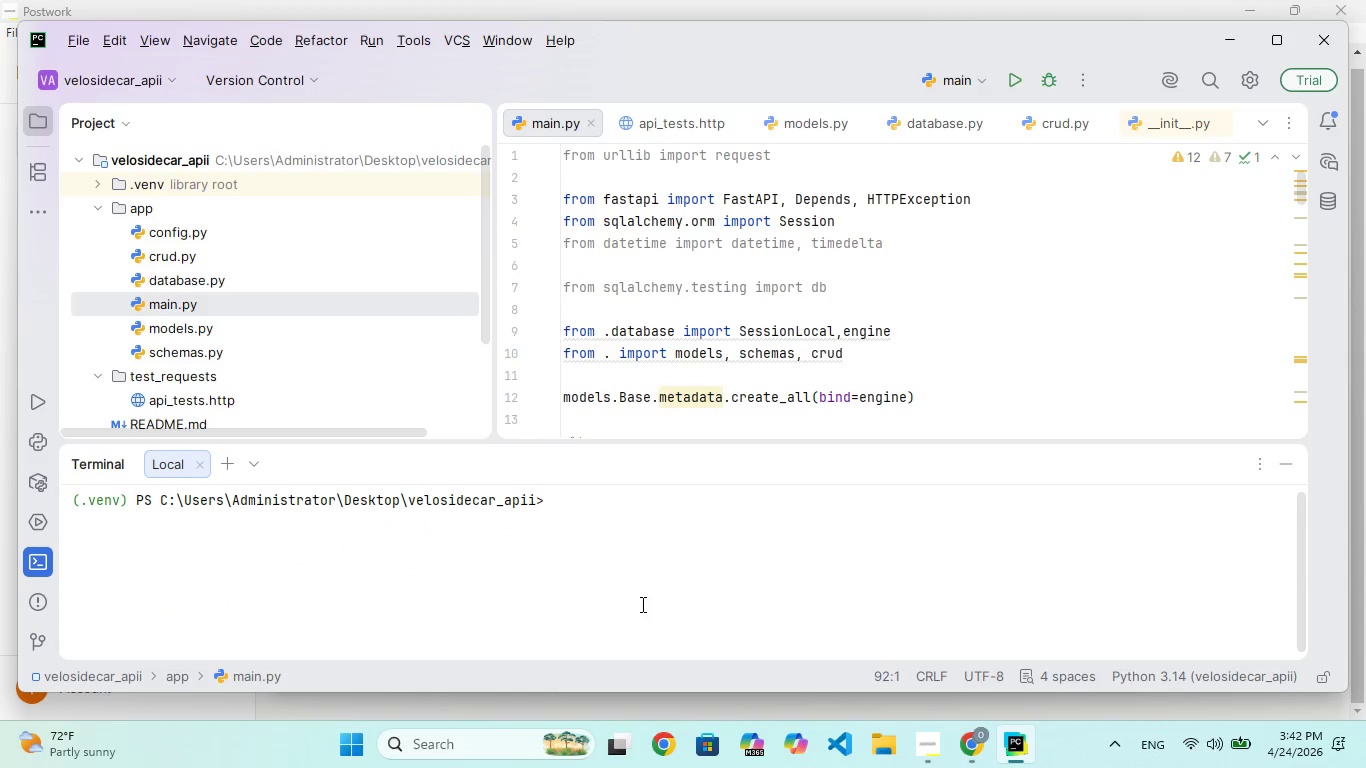 
type(cls)
 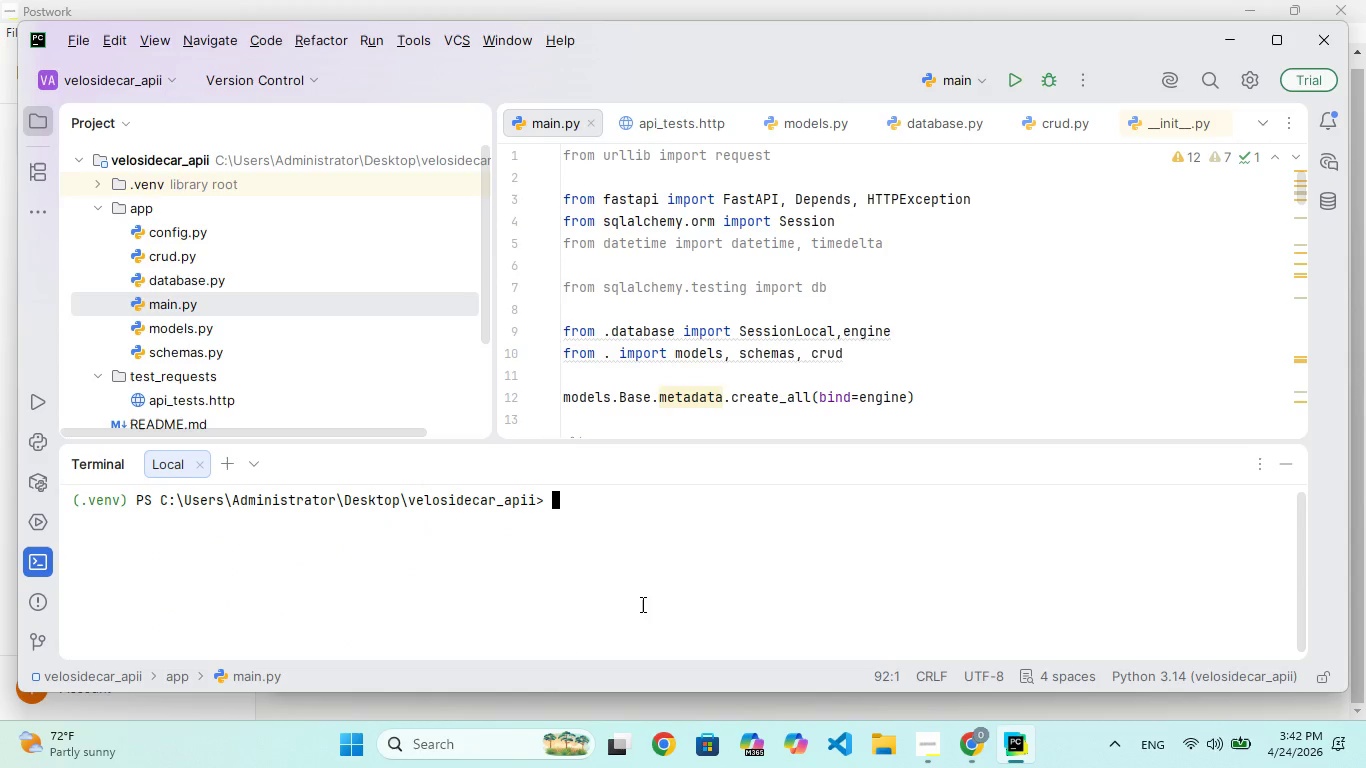 
key(Enter)
 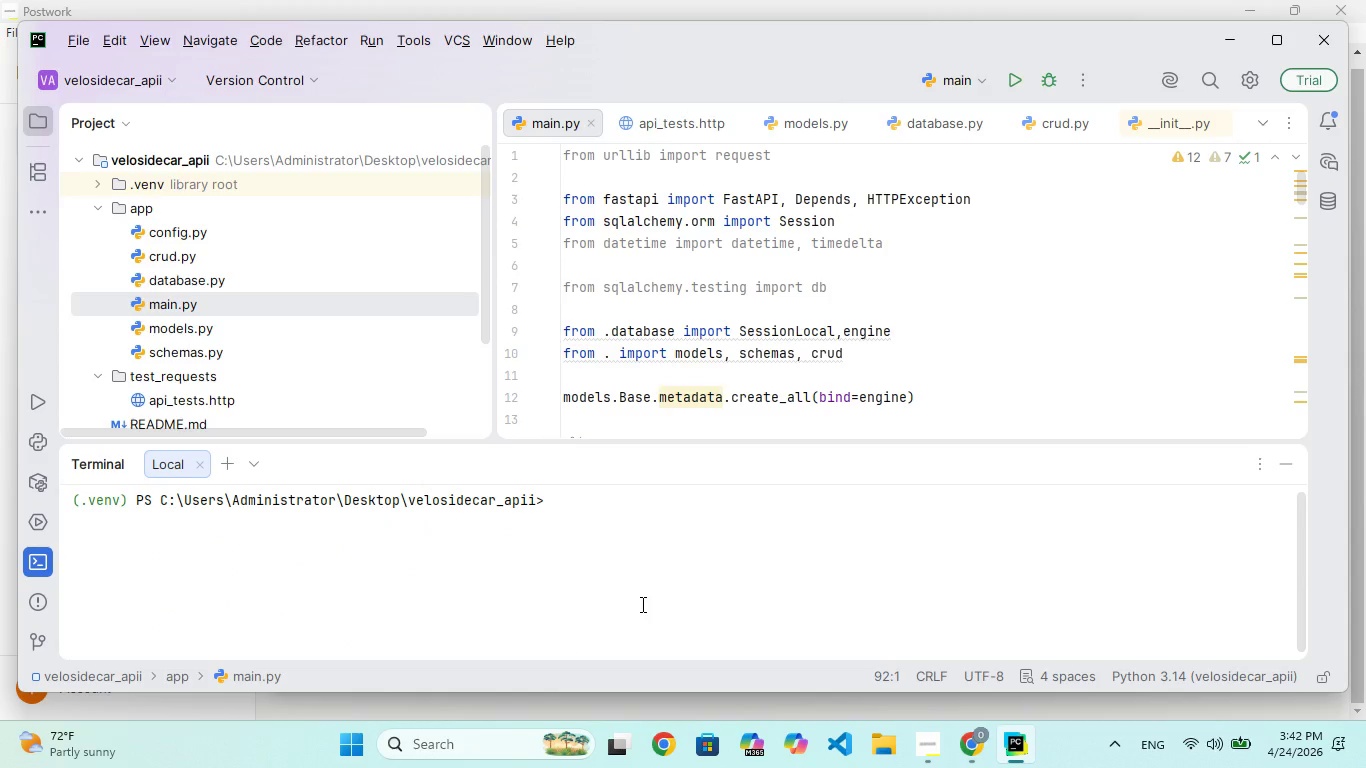 
type(cls)
 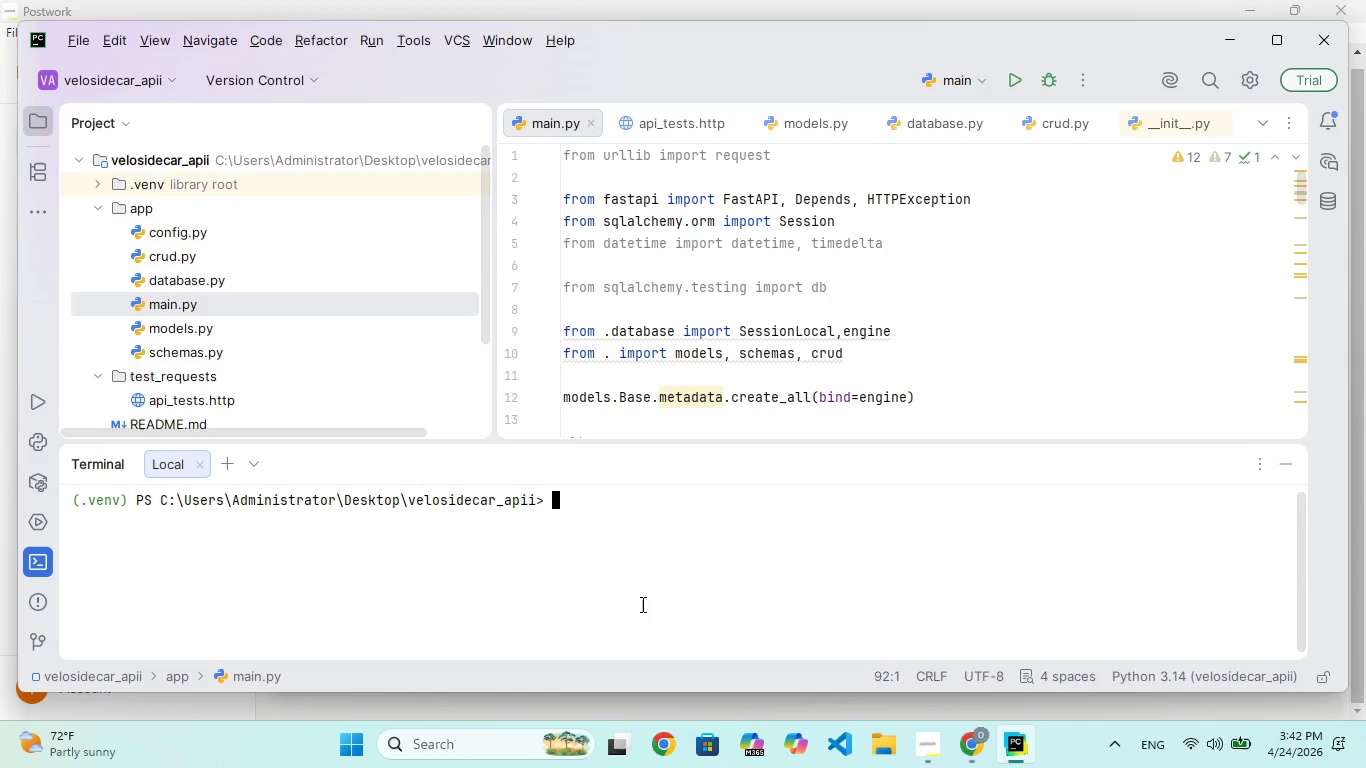 
key(Enter)
 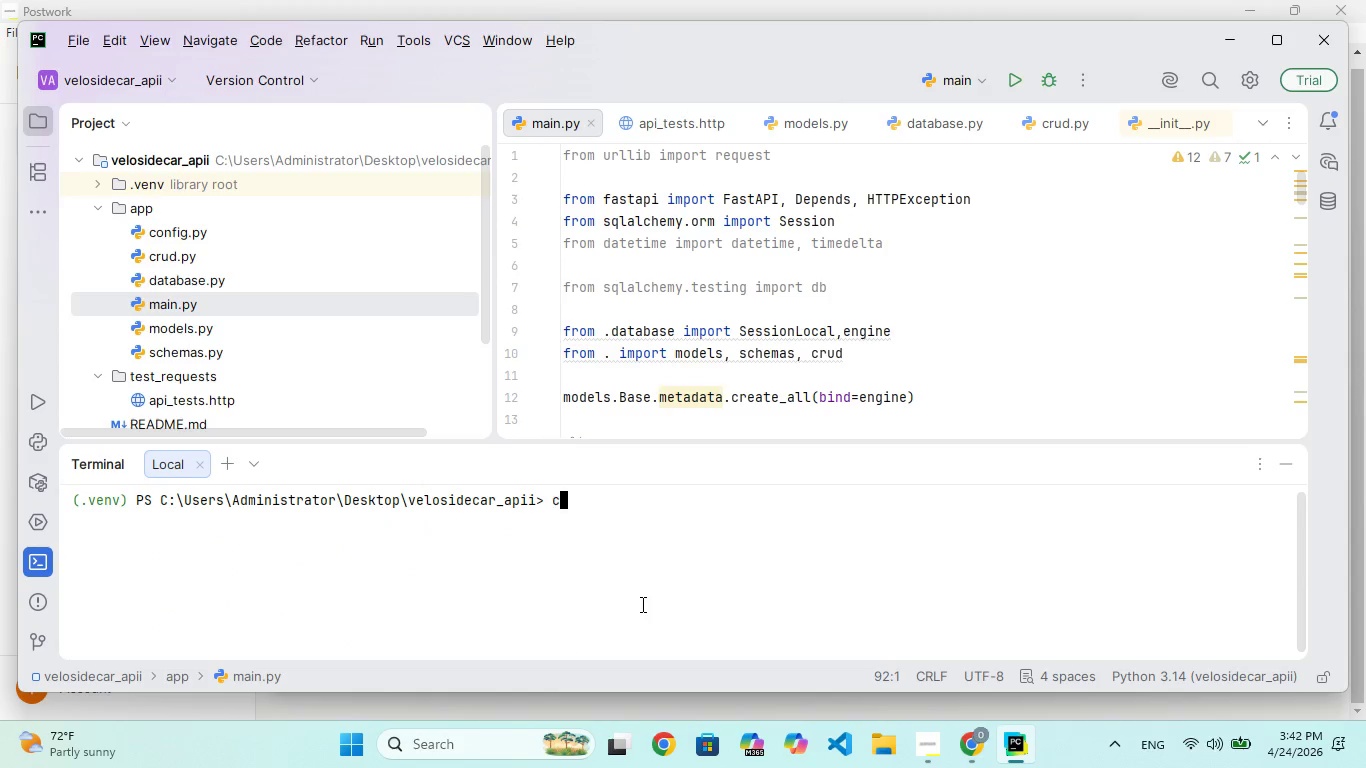 
hold_key(key=C, duration=0.38)
 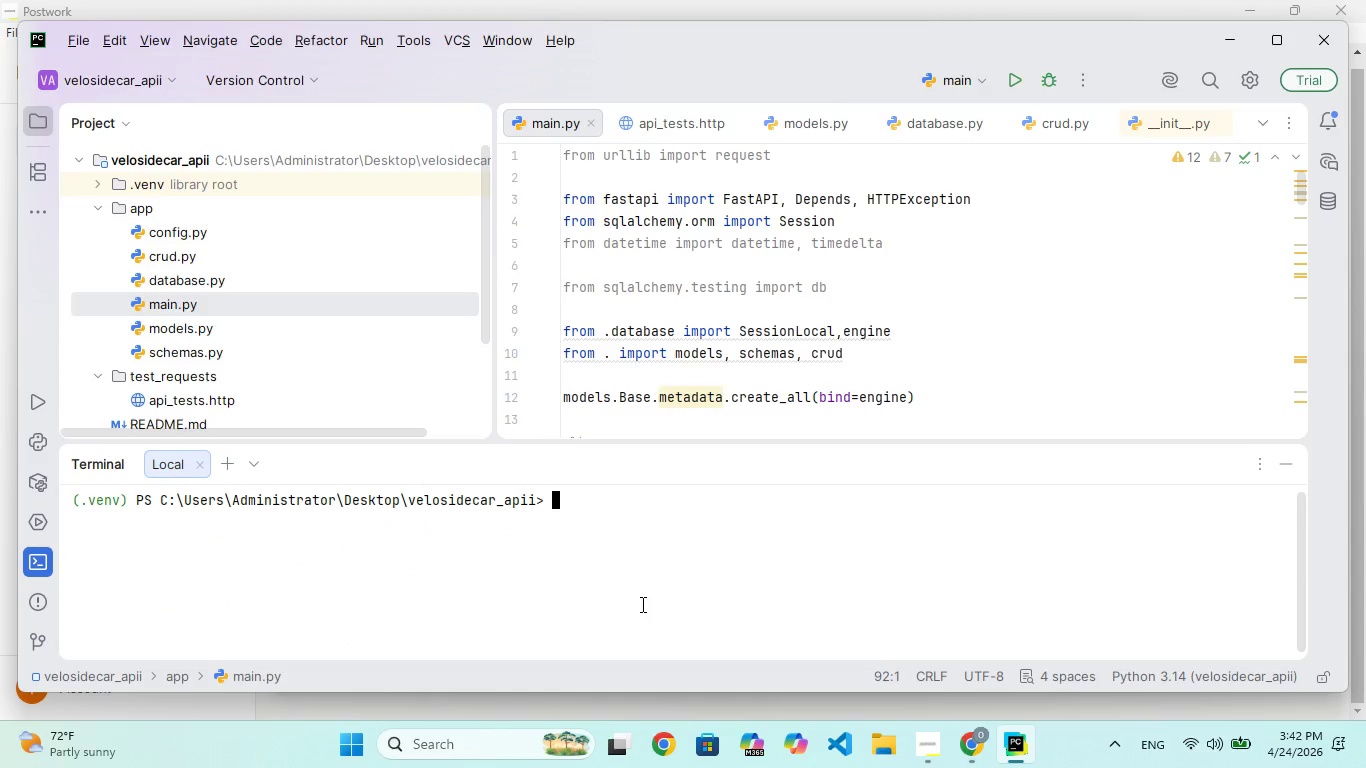 
type(ls)
 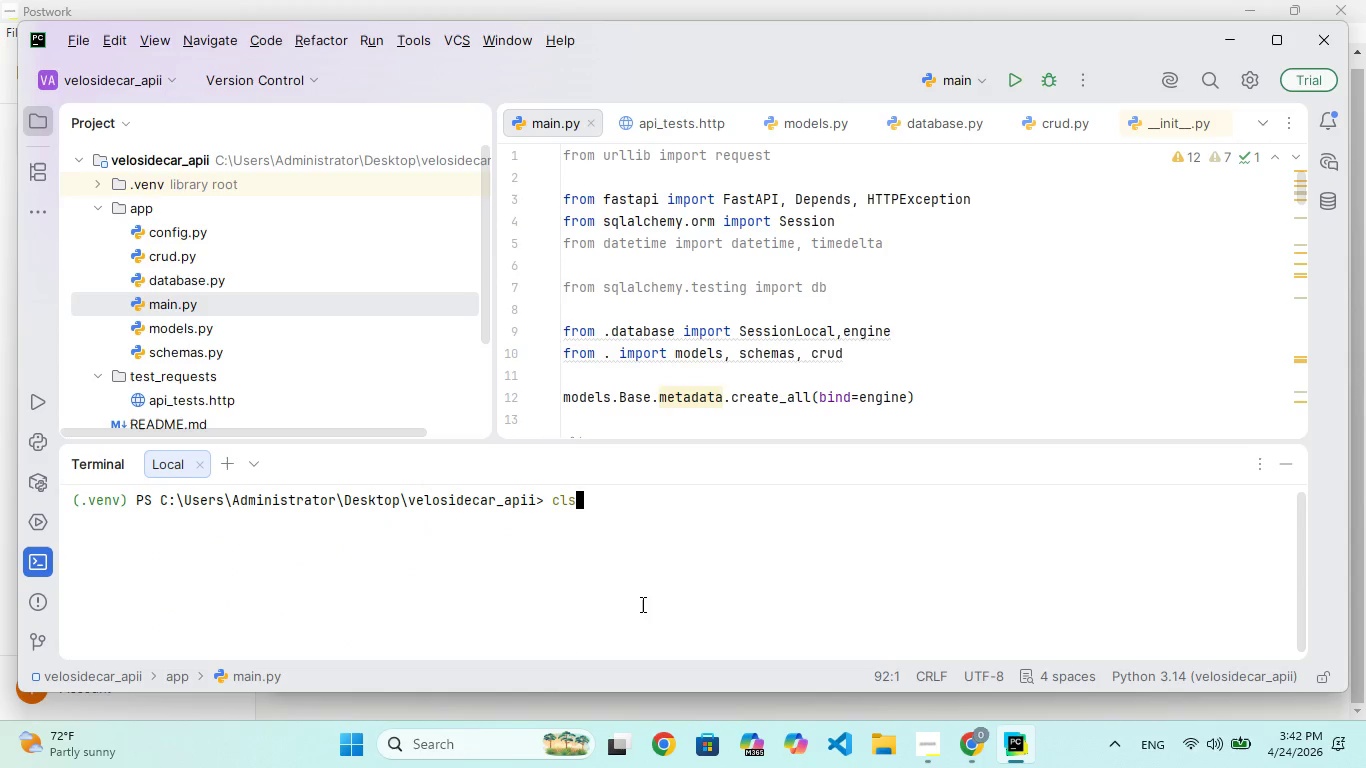 
key(Enter)
 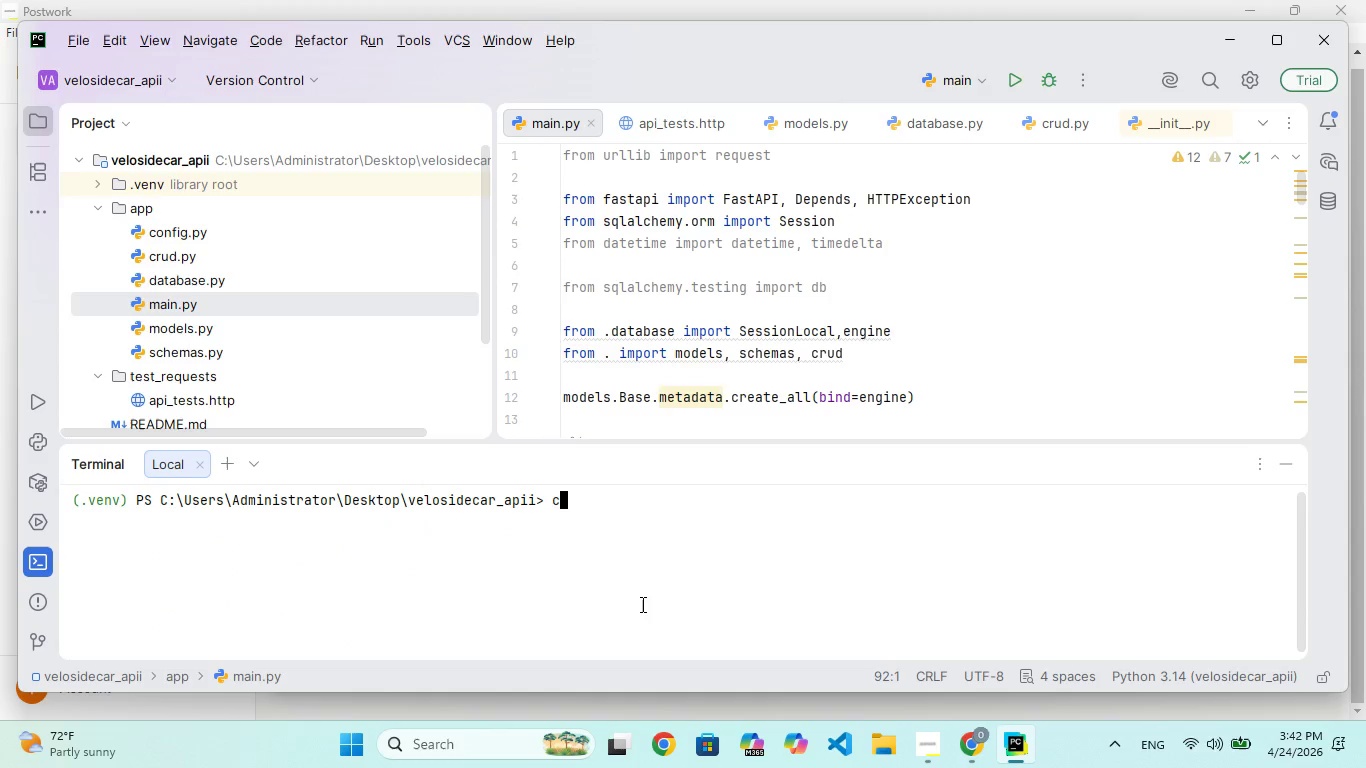 
type(cls)
 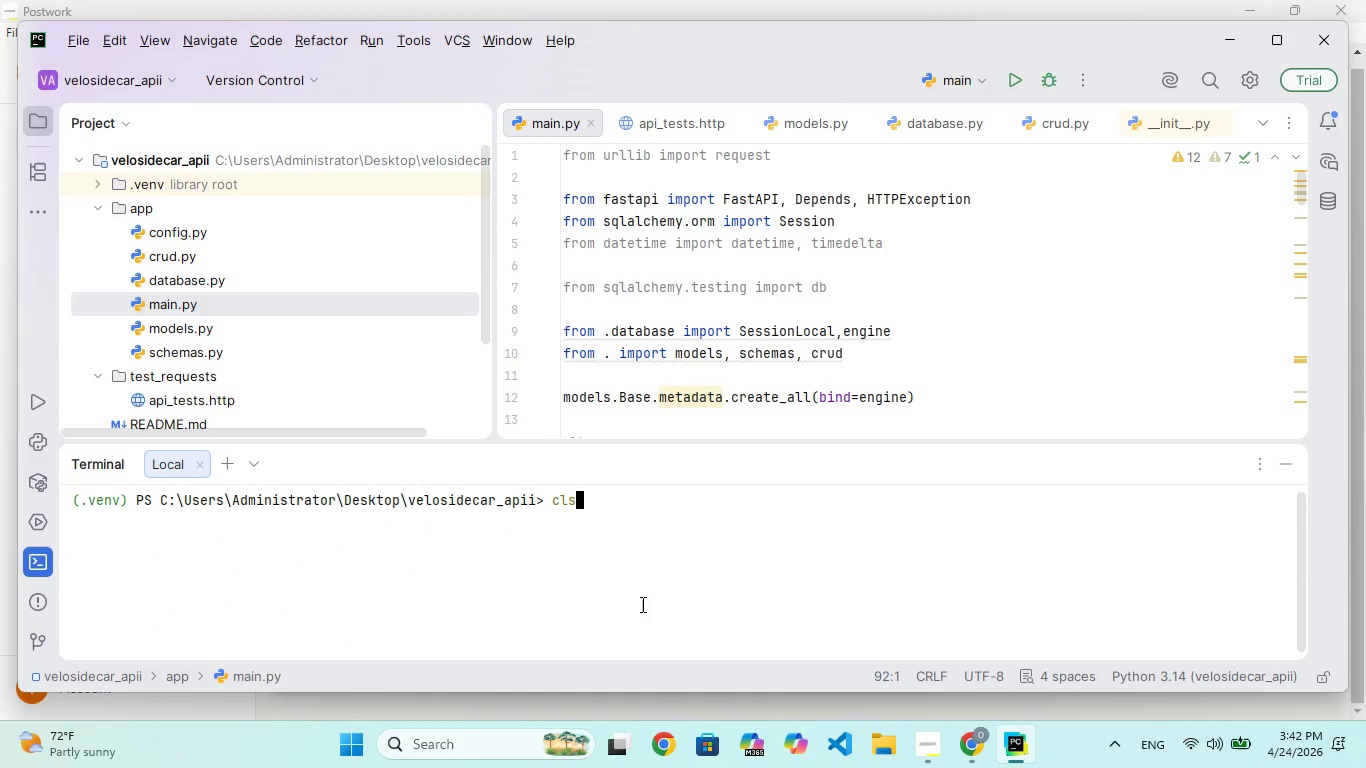 
key(Enter)
 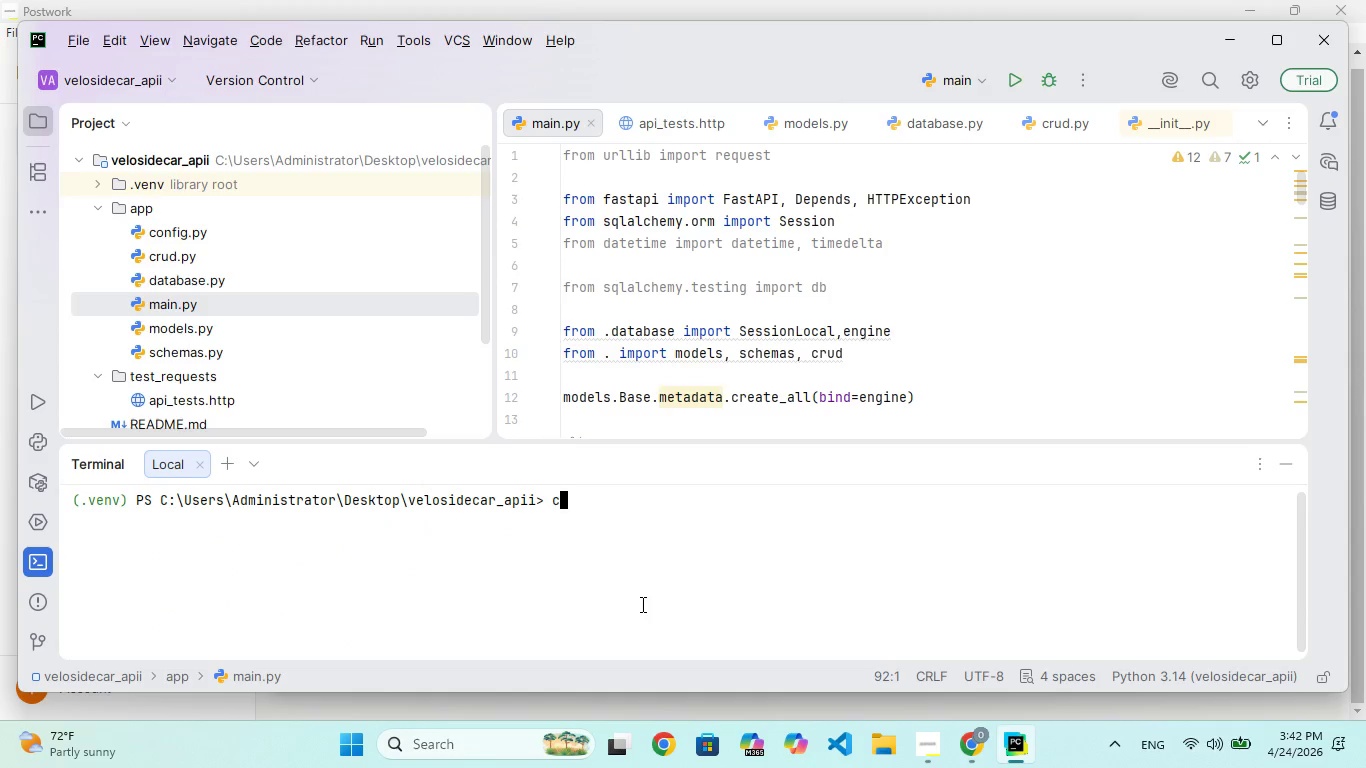 
type(cls)
 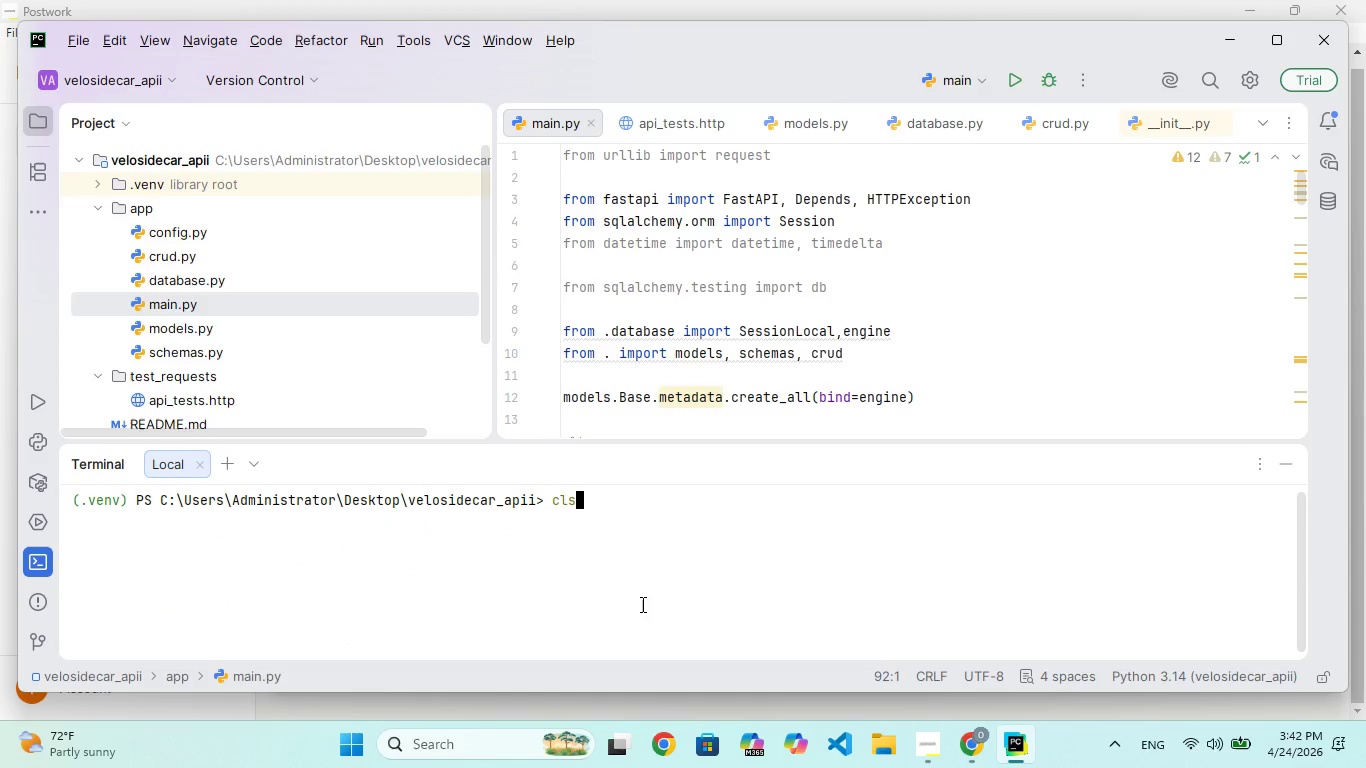 
key(Enter)
 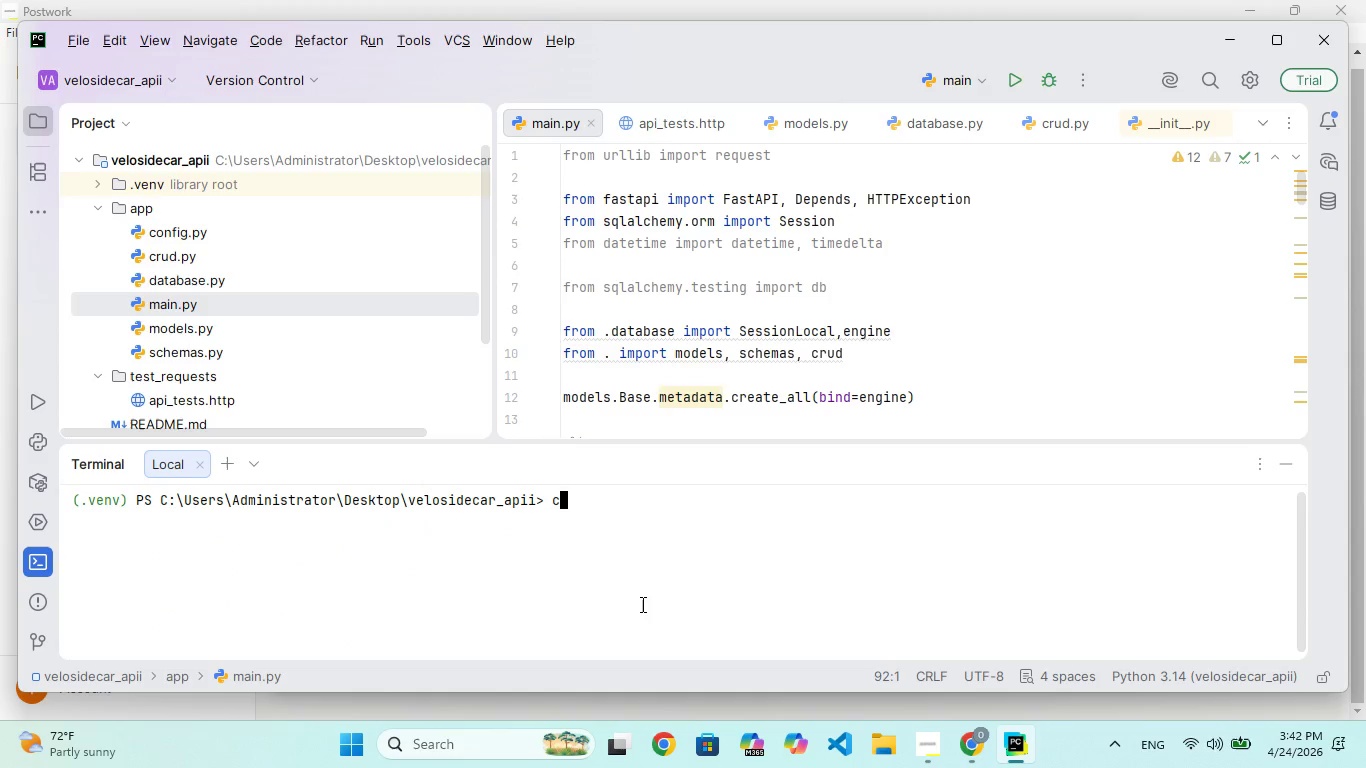 
type(clsl)
key(Backspace)
 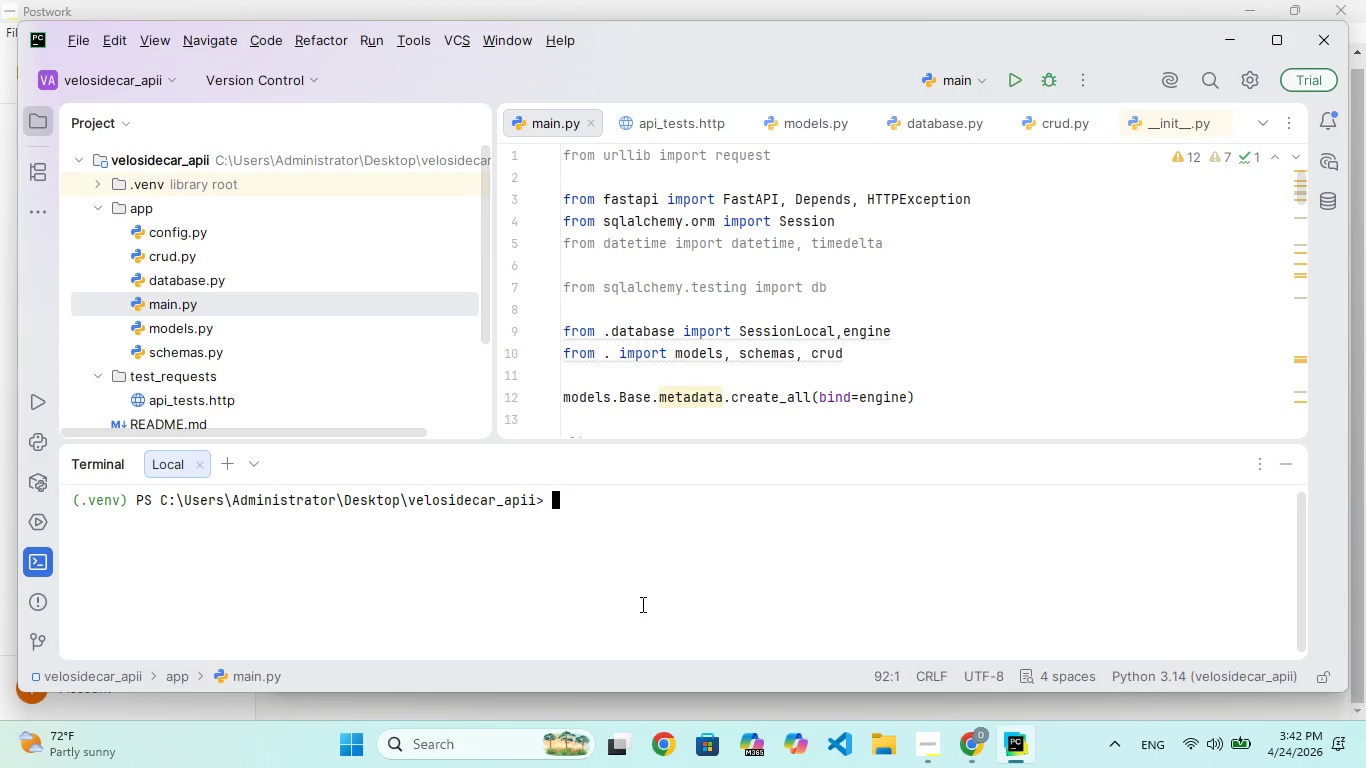 
key(Enter)
 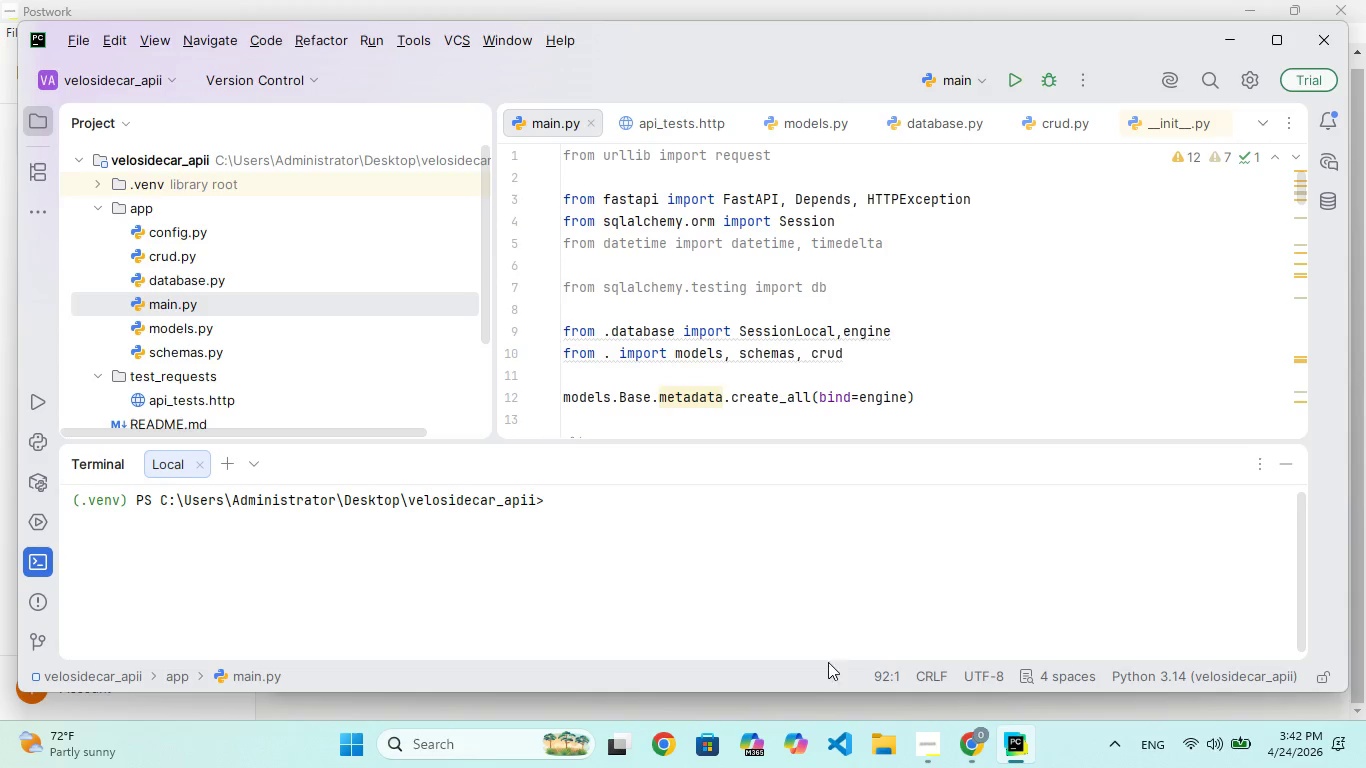 
left_click([862, 564])
 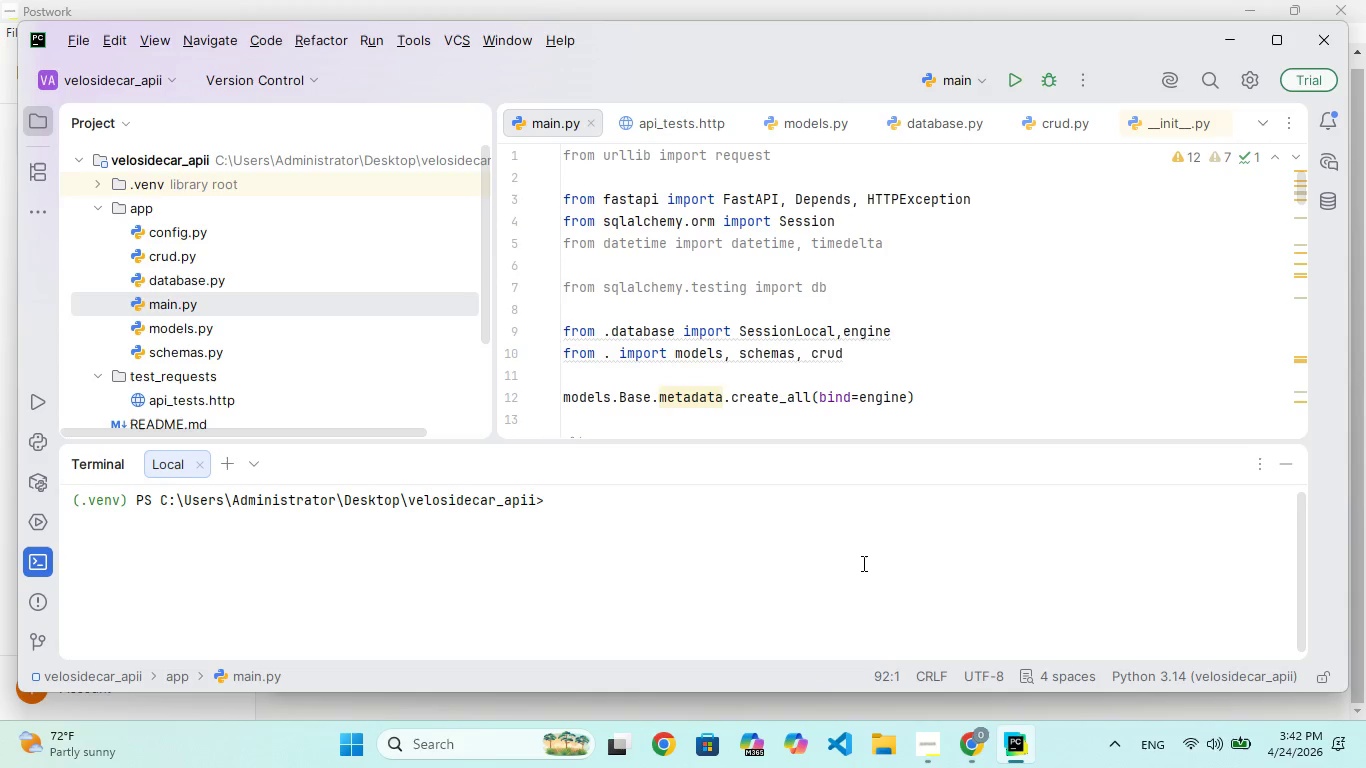 
key(ArrowUp)
 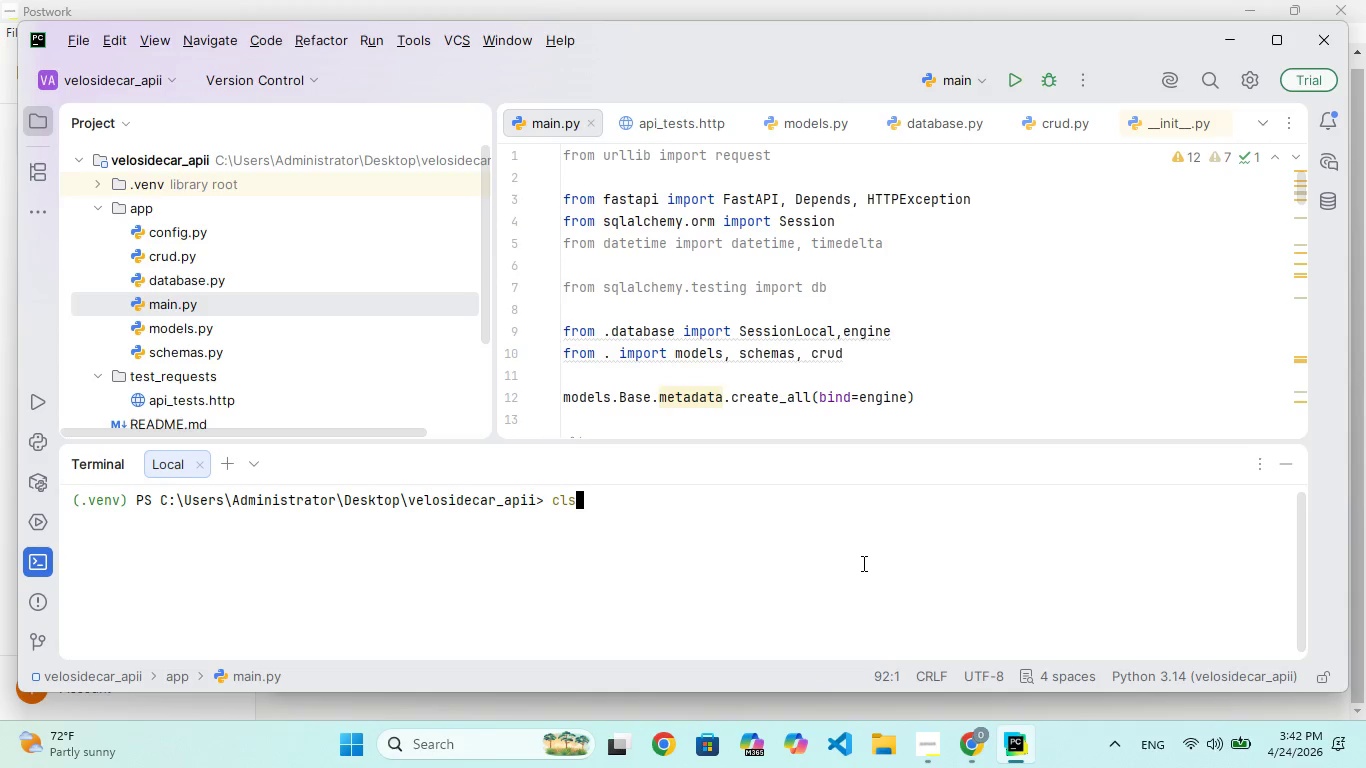 
key(ArrowUp)
 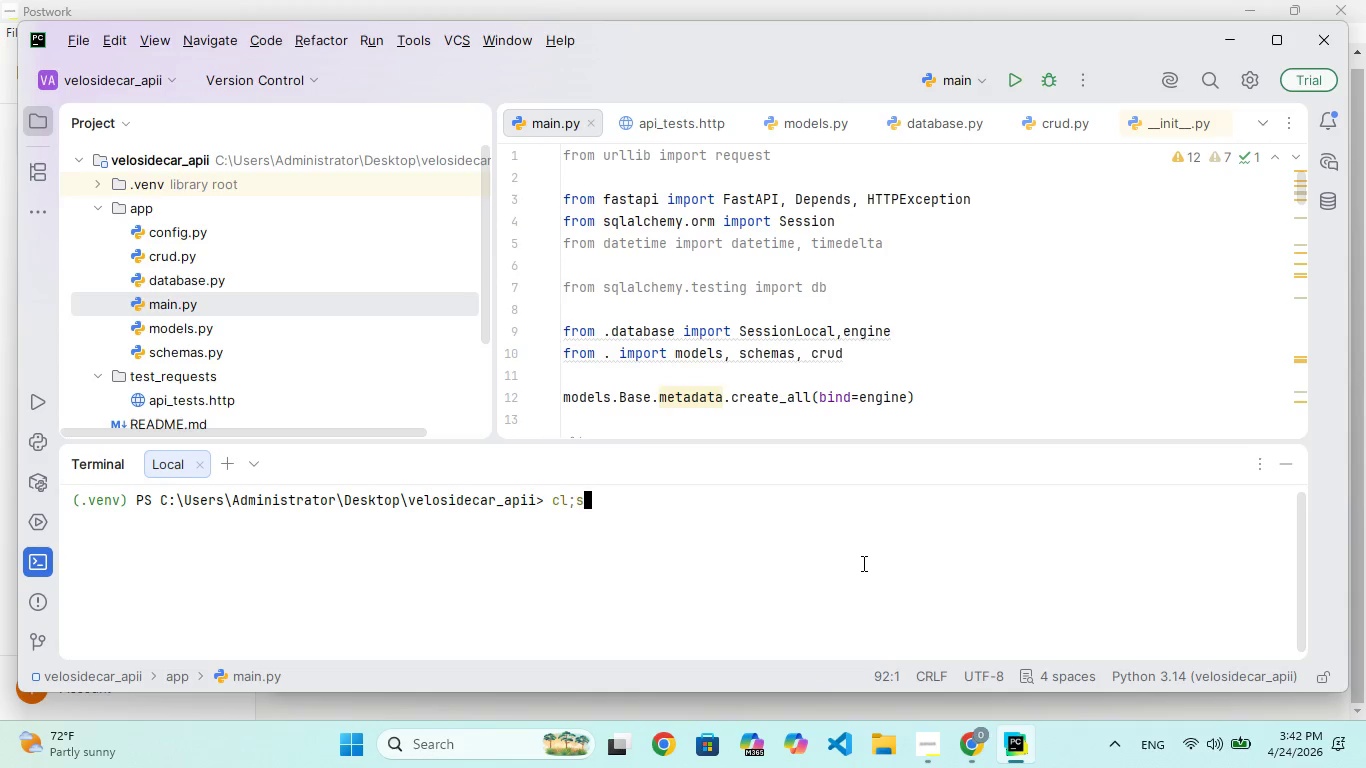 
key(ArrowUp)
 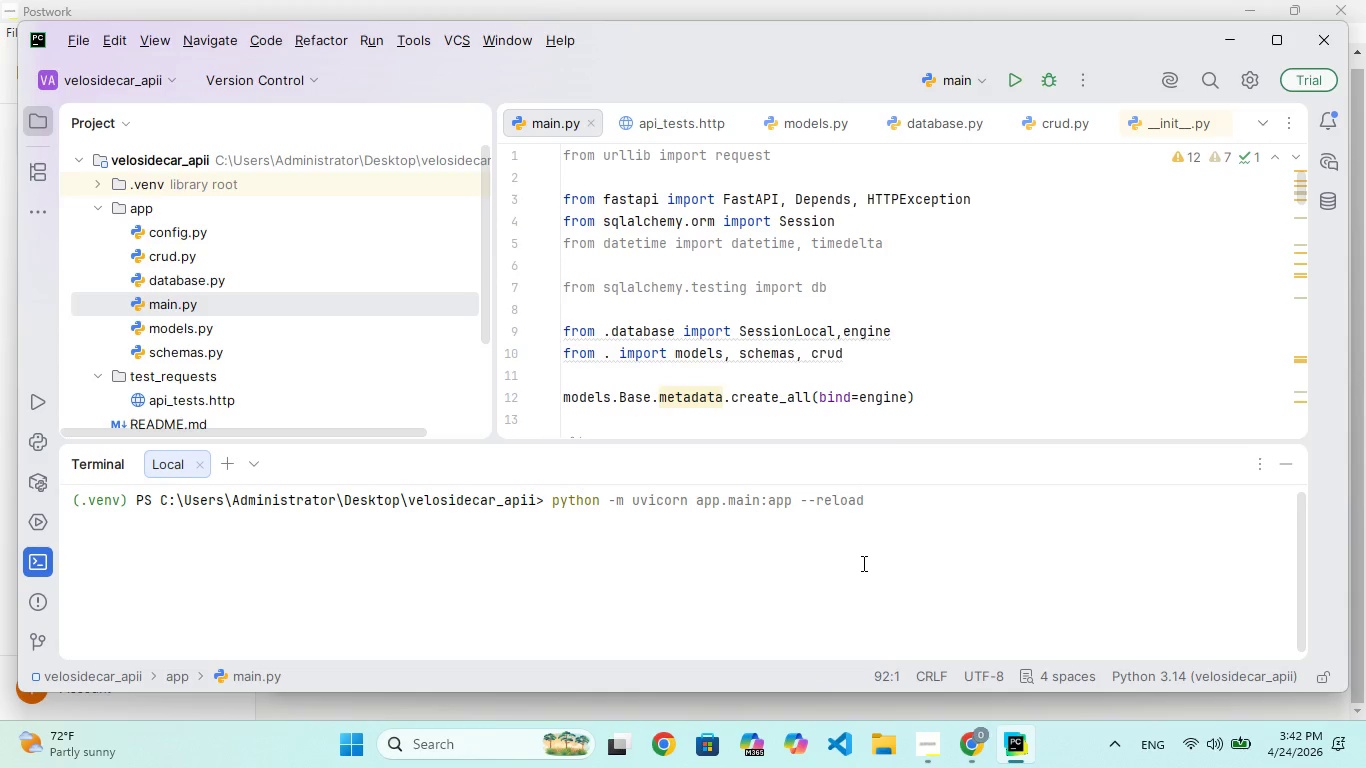 
key(Enter)
 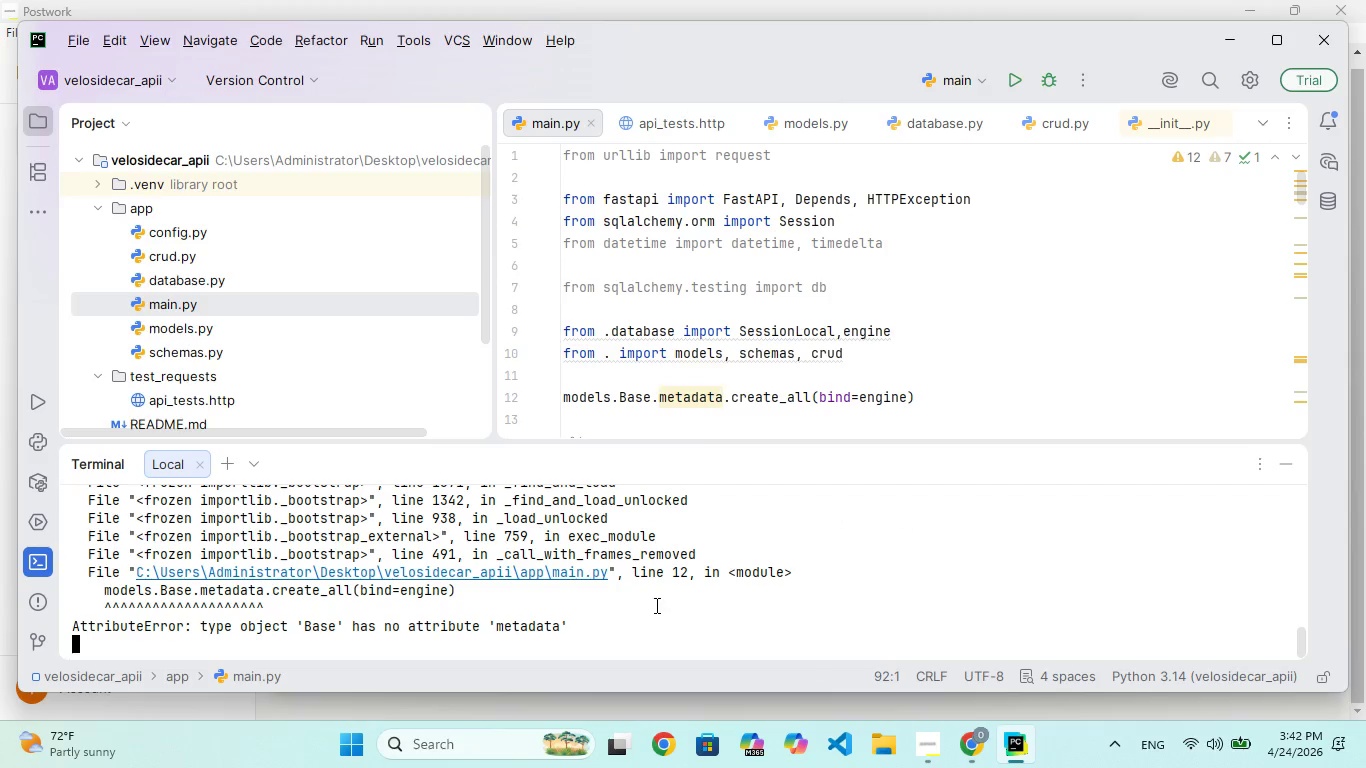 
wait(6.22)
 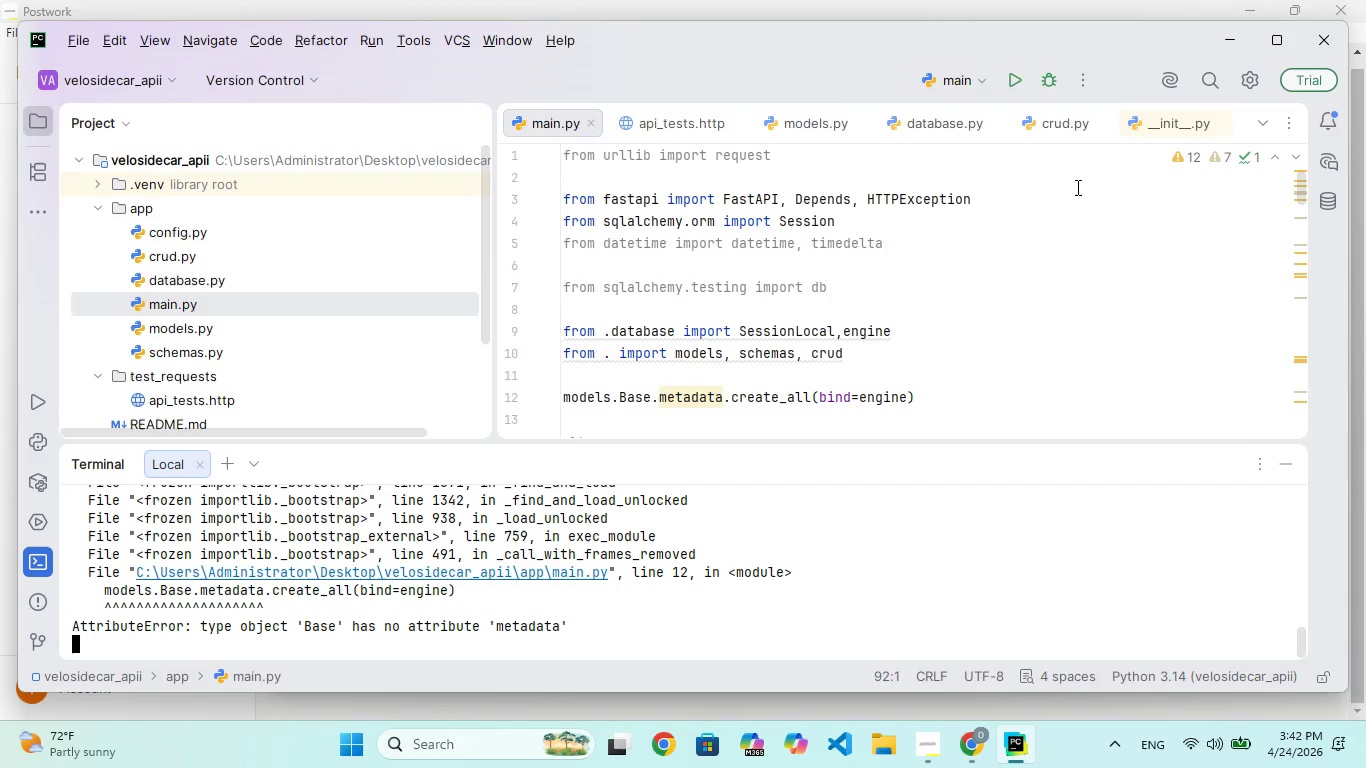 
scroll: coordinate [695, 544], scroll_direction: up, amount: 8.0
 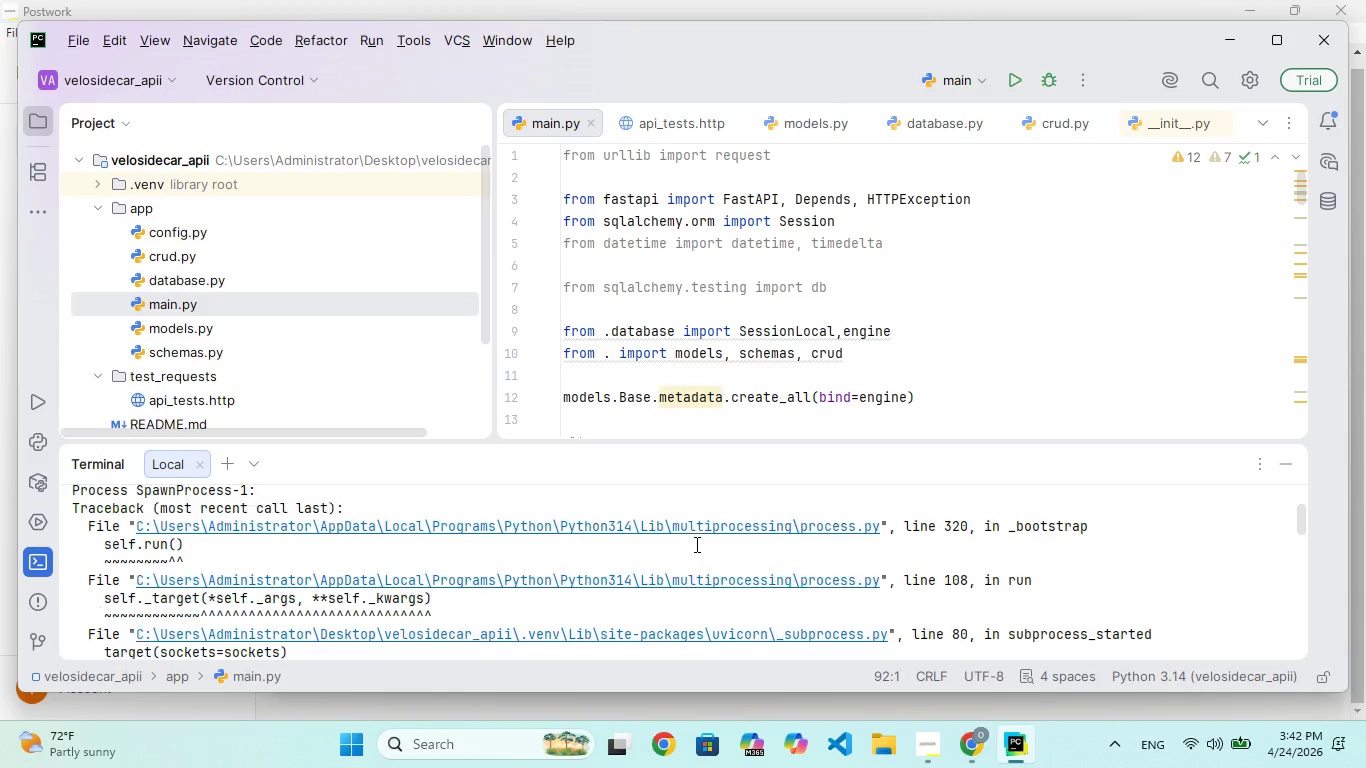 
scroll: coordinate [697, 539], scroll_direction: down, amount: 128.0
 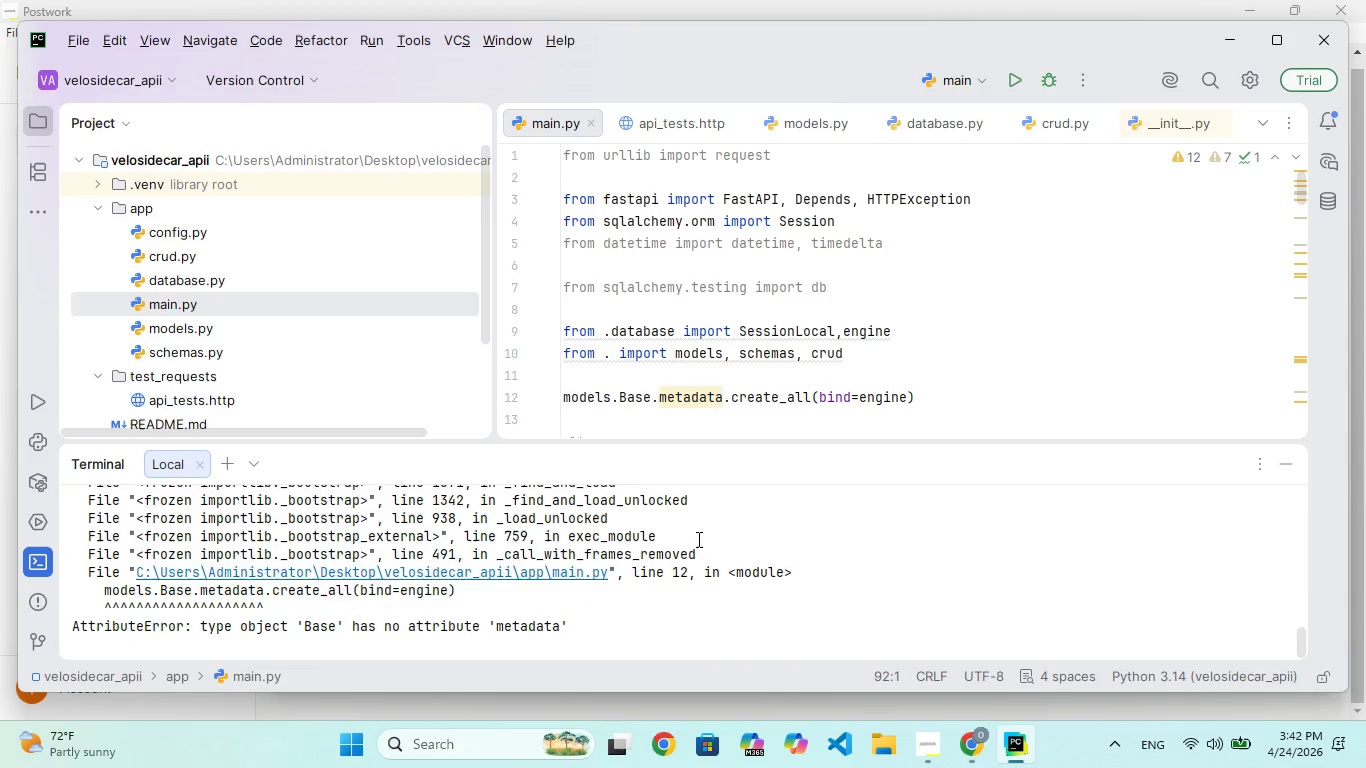 
scroll: coordinate [697, 539], scroll_direction: up, amount: 3.0
 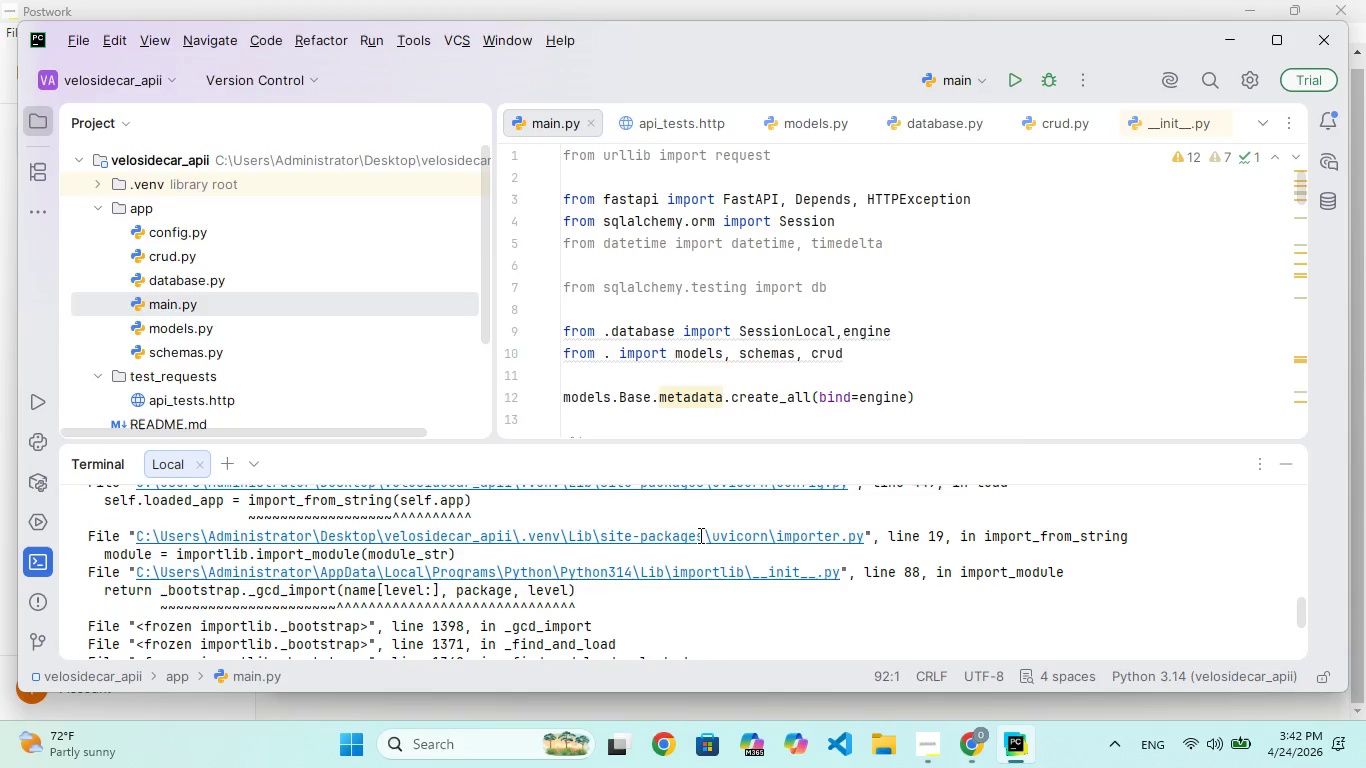 
scroll: coordinate [602, 561], scroll_direction: down, amount: 13.0
 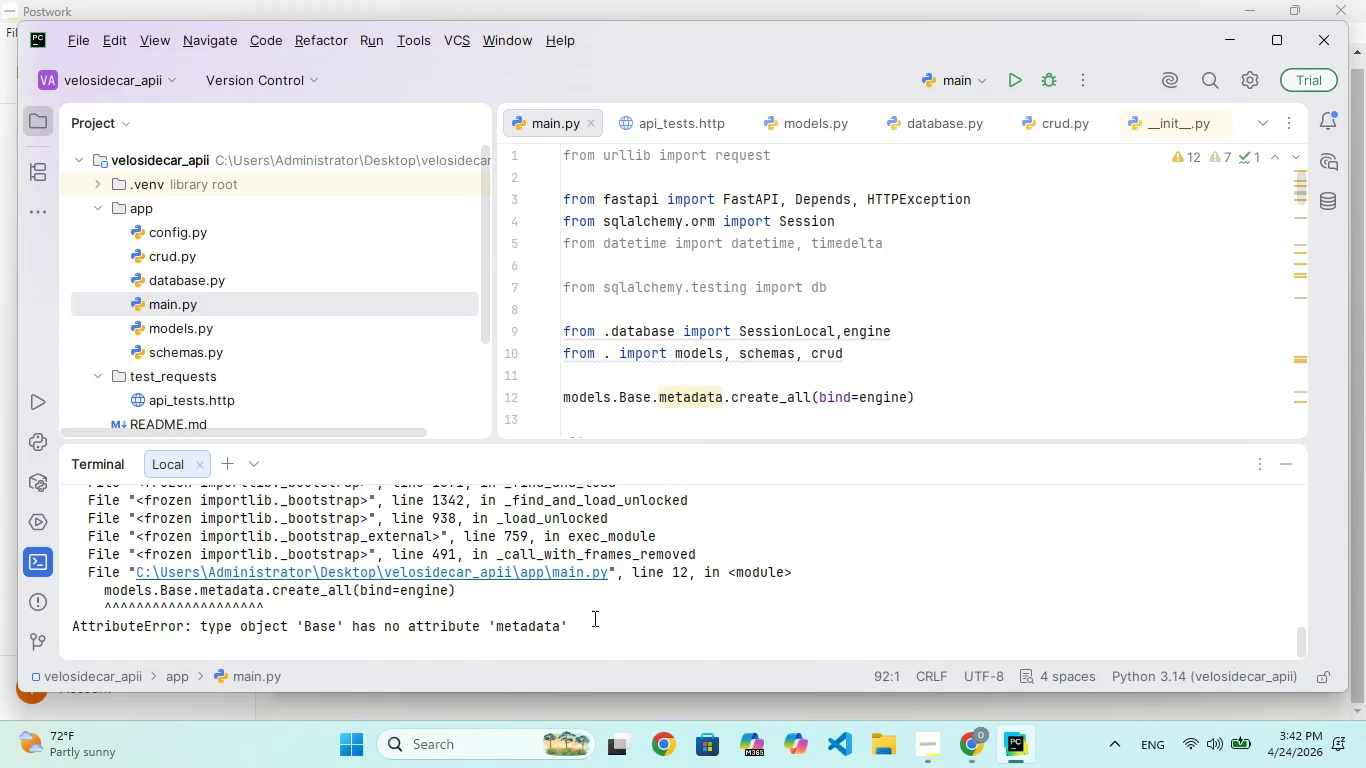 
left_click([593, 619])
 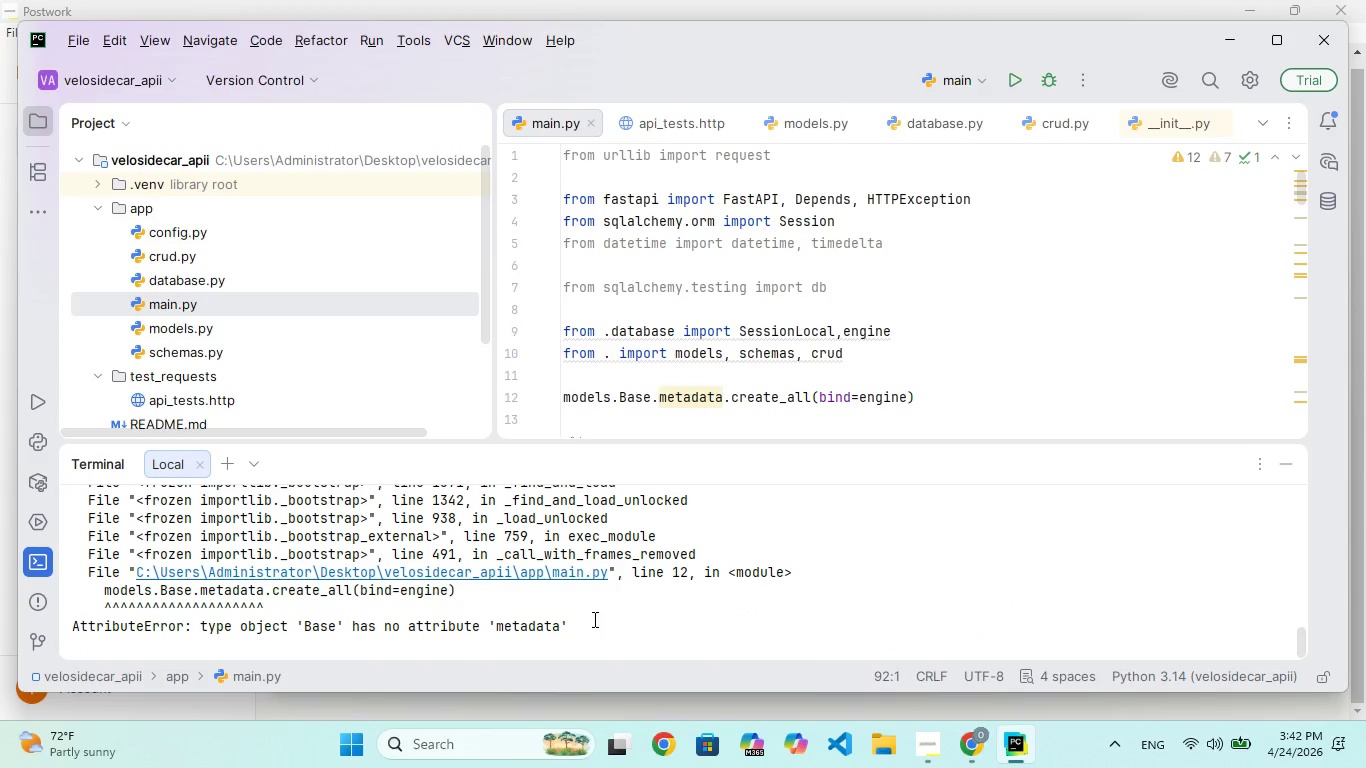 
key(Control+C)
 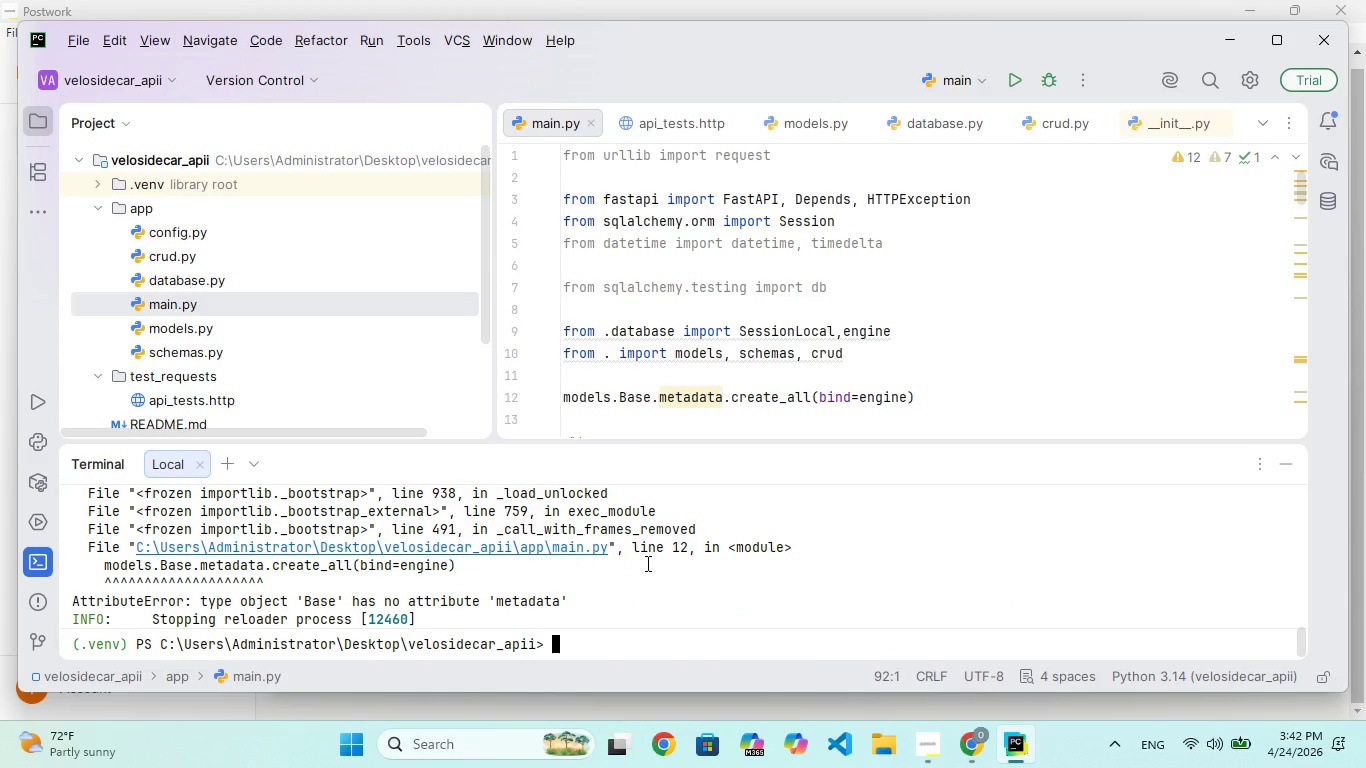 
type(cls)
 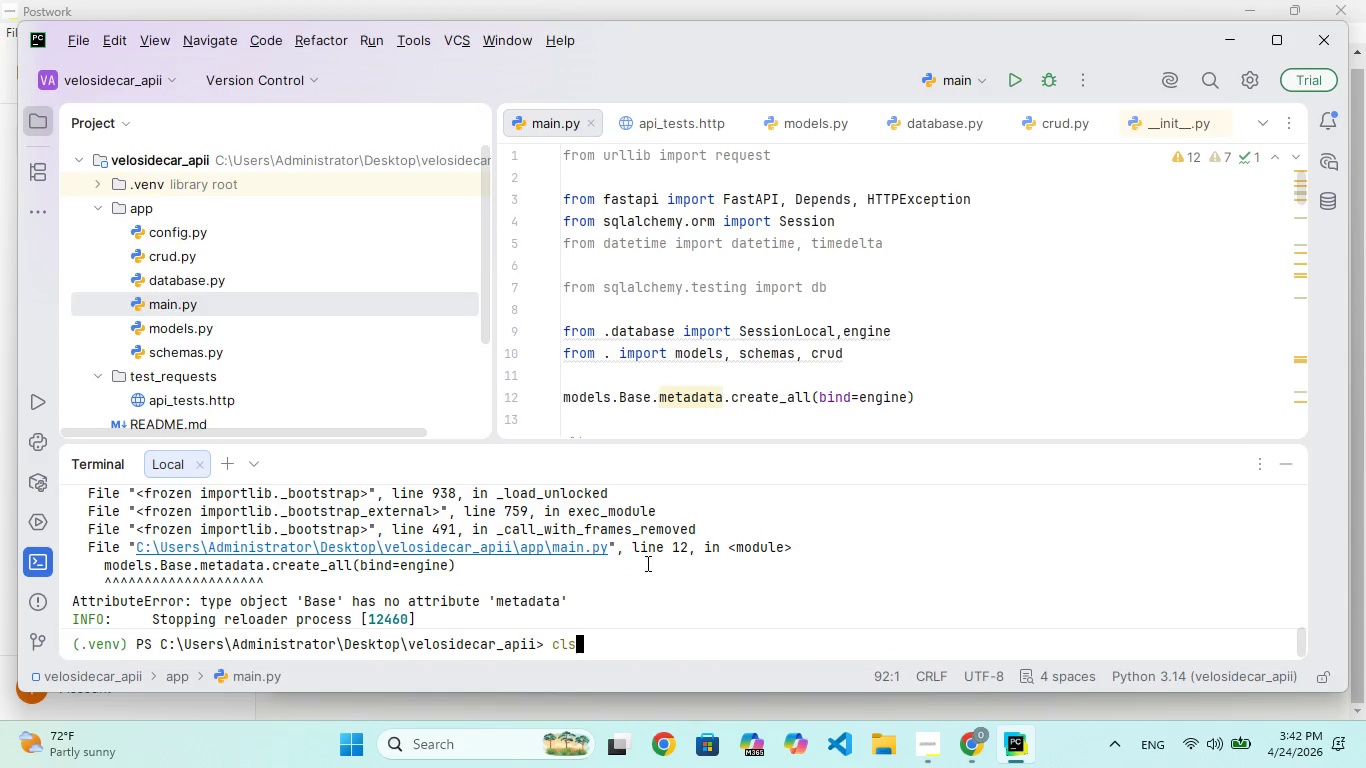 
key(Enter)
 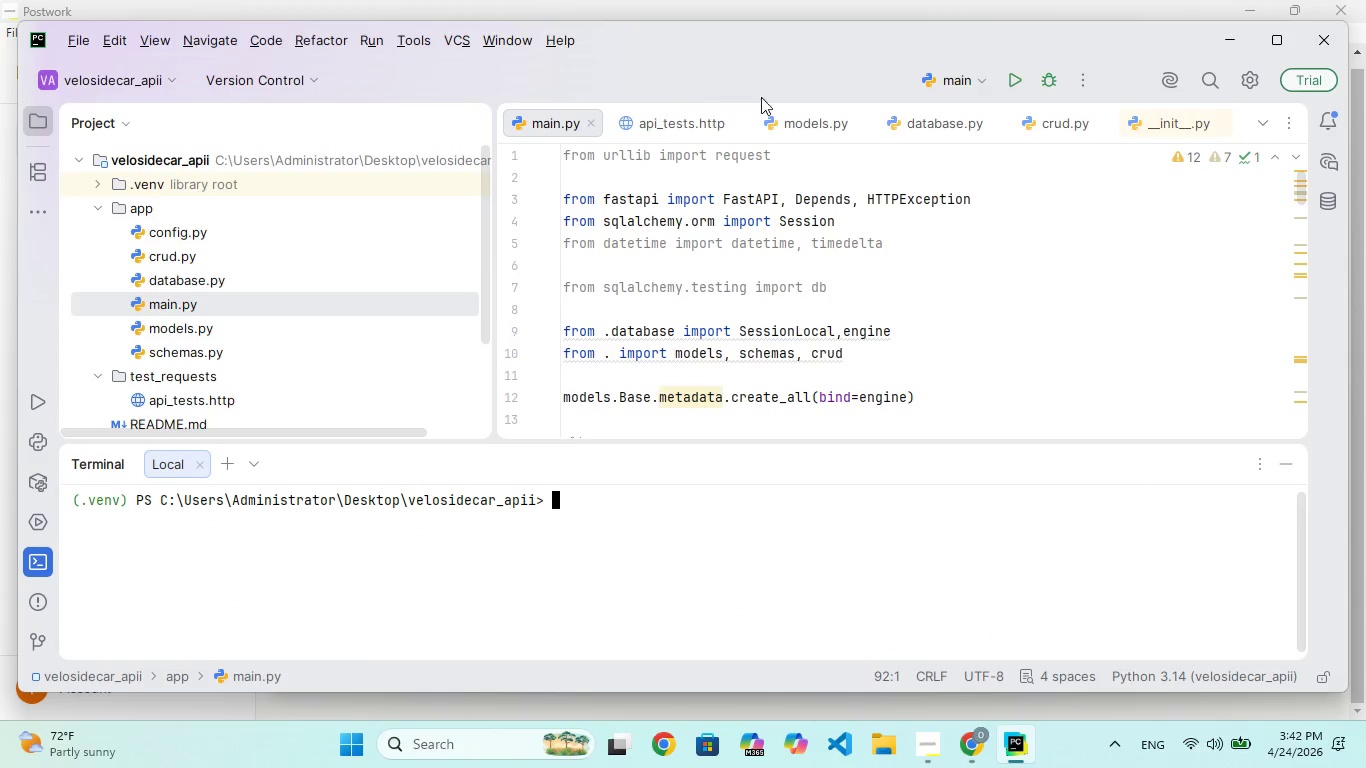 
scroll: coordinate [802, 195], scroll_direction: up, amount: 76.0
 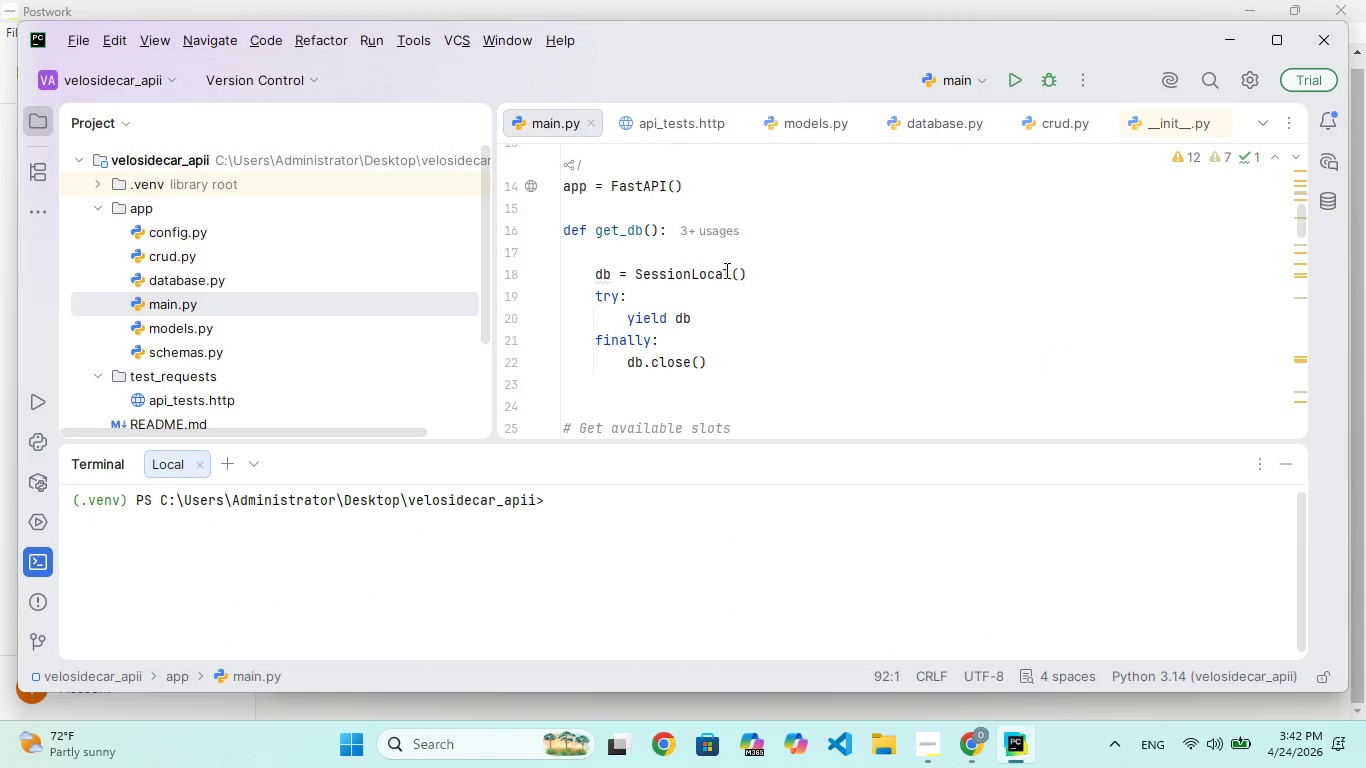 
left_click([751, 269])
 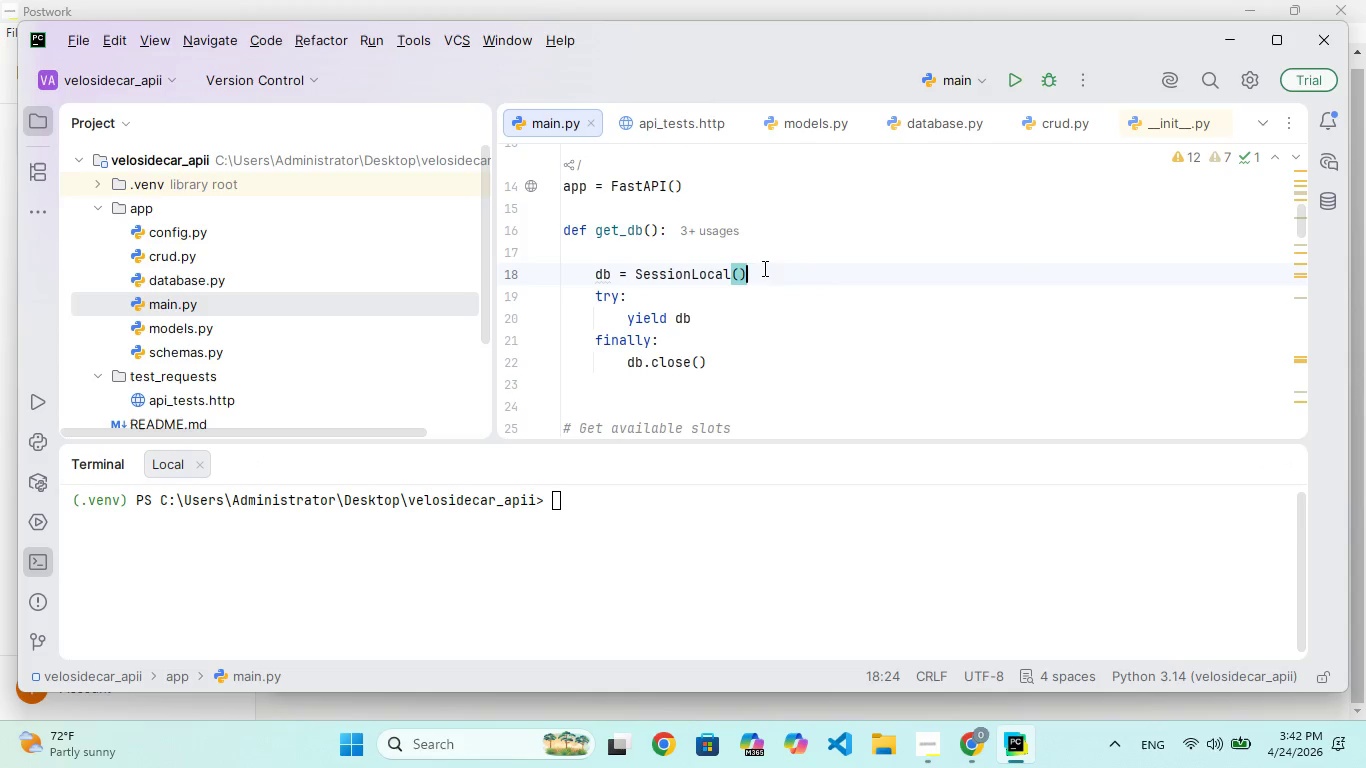 
left_click([755, 282])
 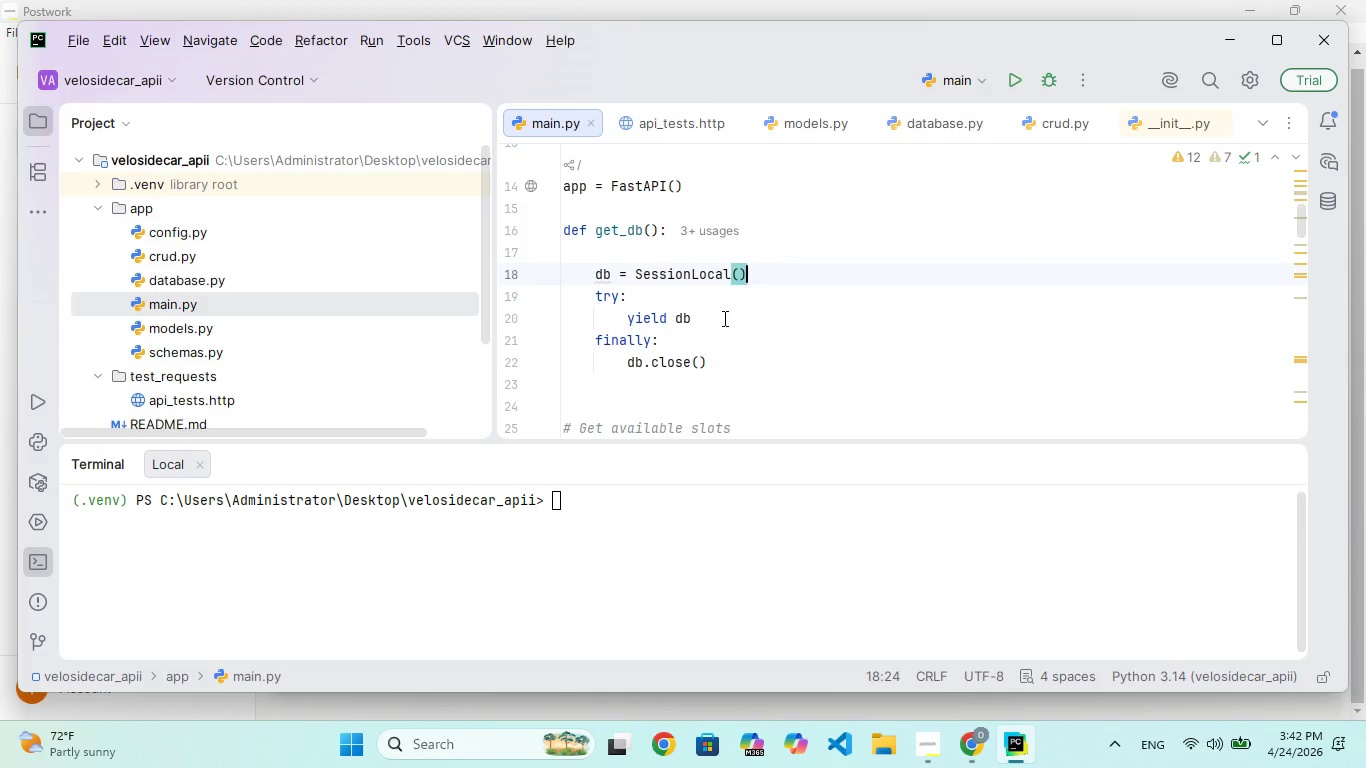 
double_click([723, 318])
 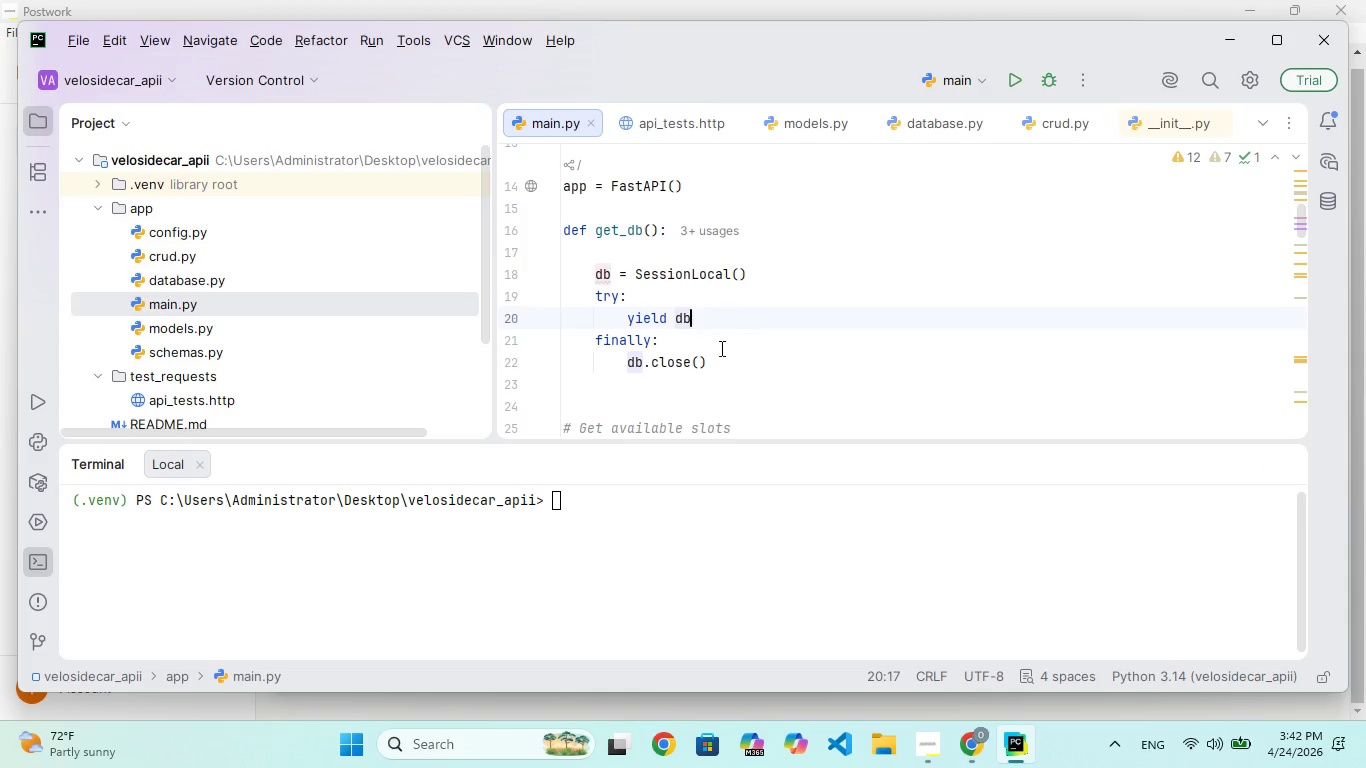 
left_click_drag(start_coordinate=[716, 358], to_coordinate=[714, 365])
 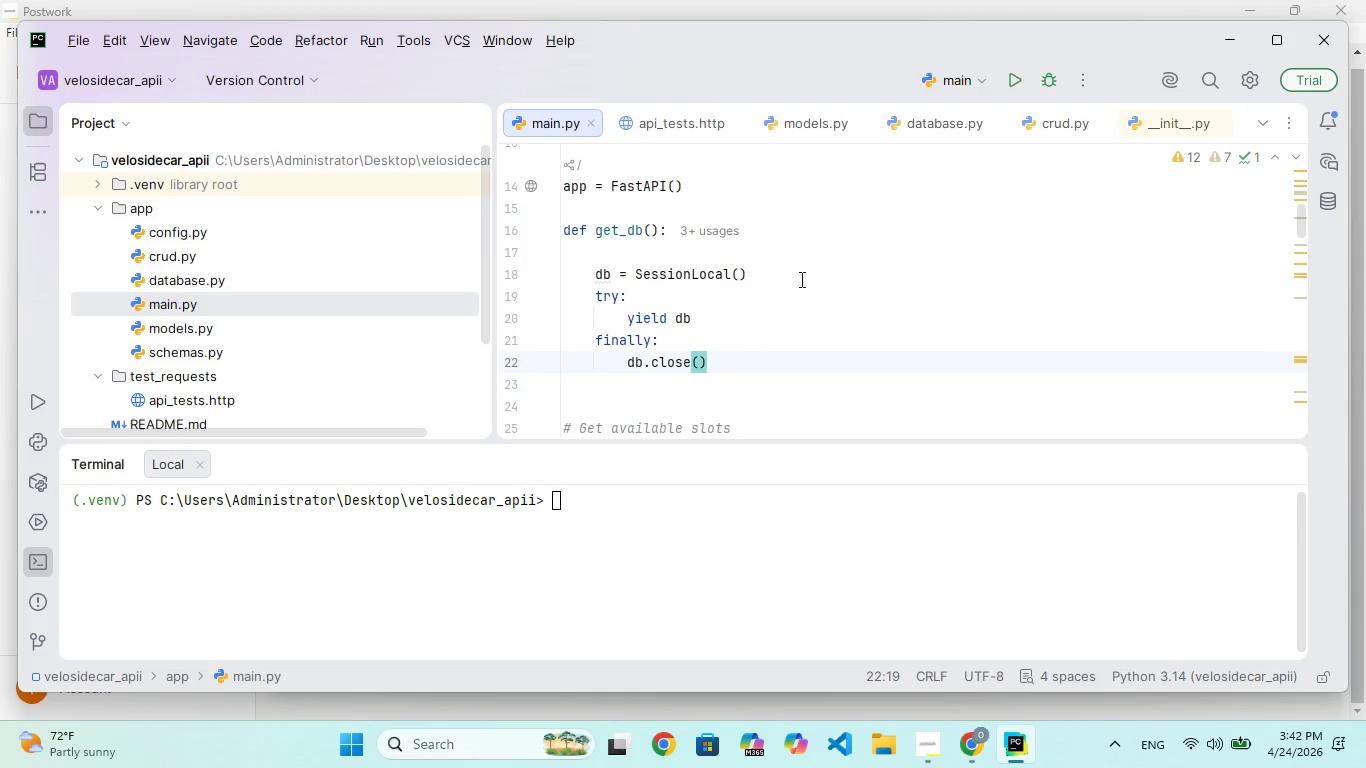 
scroll: coordinate [799, 259], scroll_direction: up, amount: 17.0
 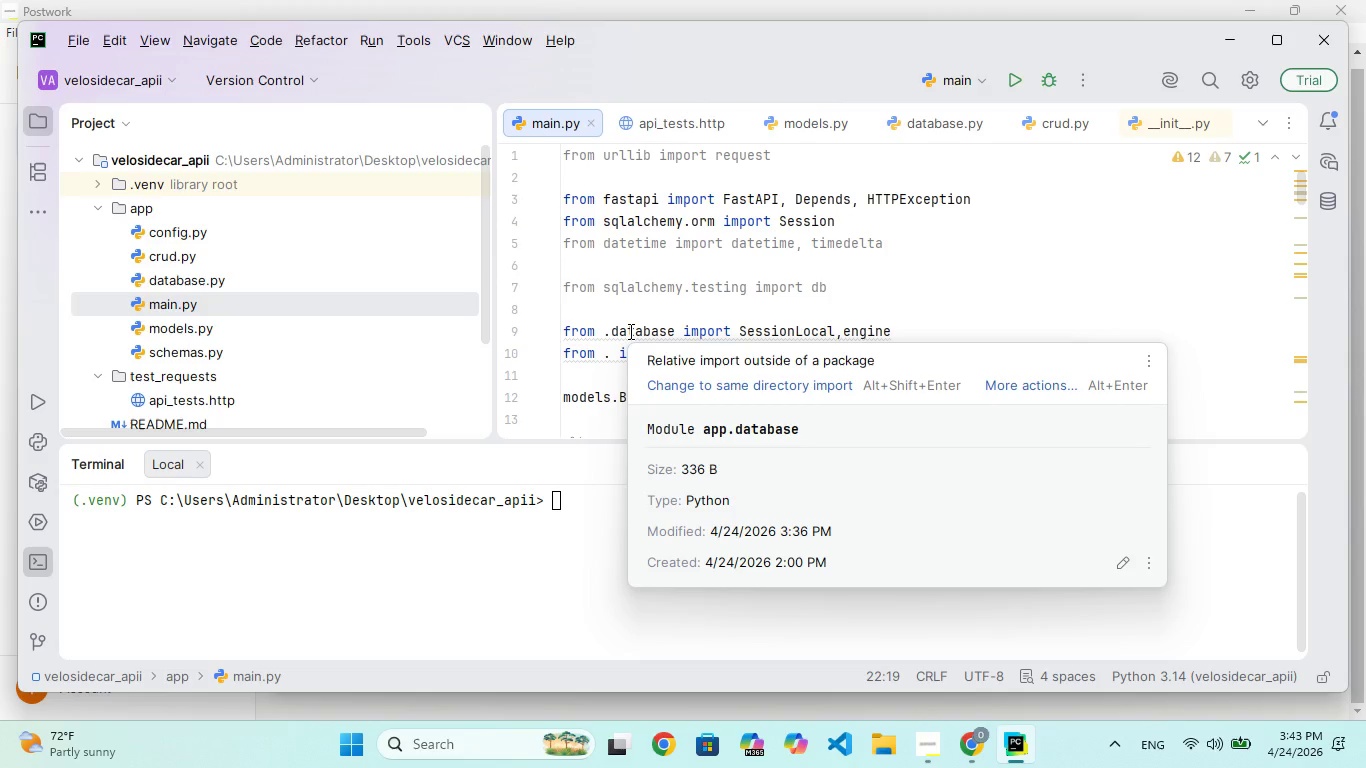 
wait(28.89)
 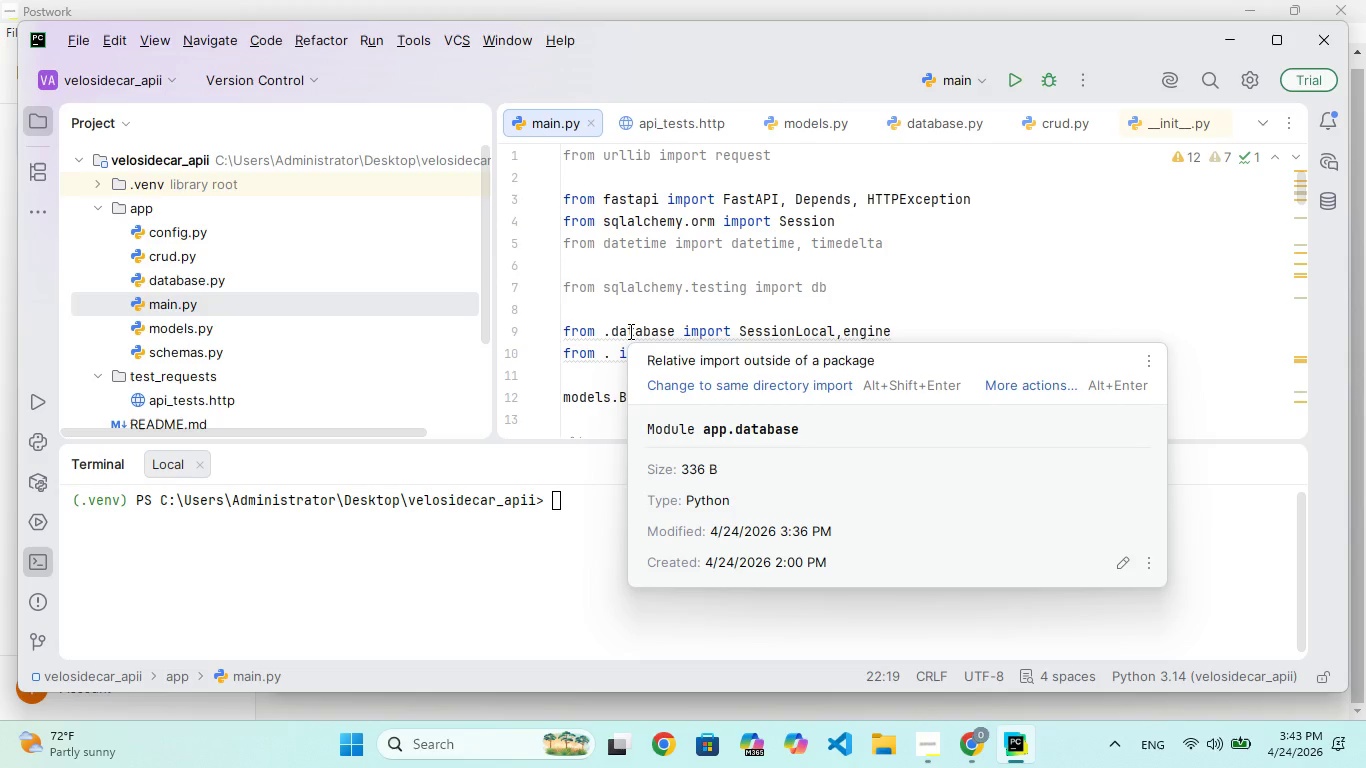 
left_click([908, 332])
 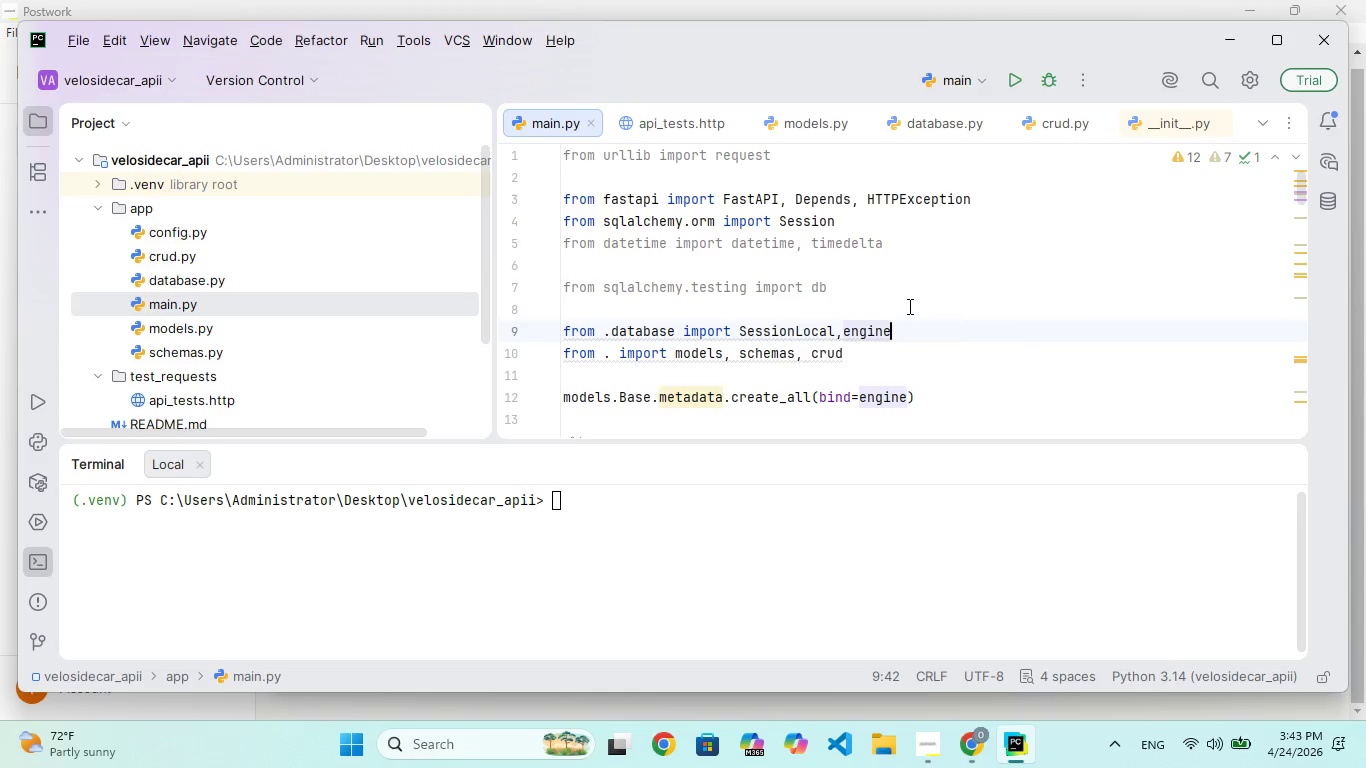 
wait(5.09)
 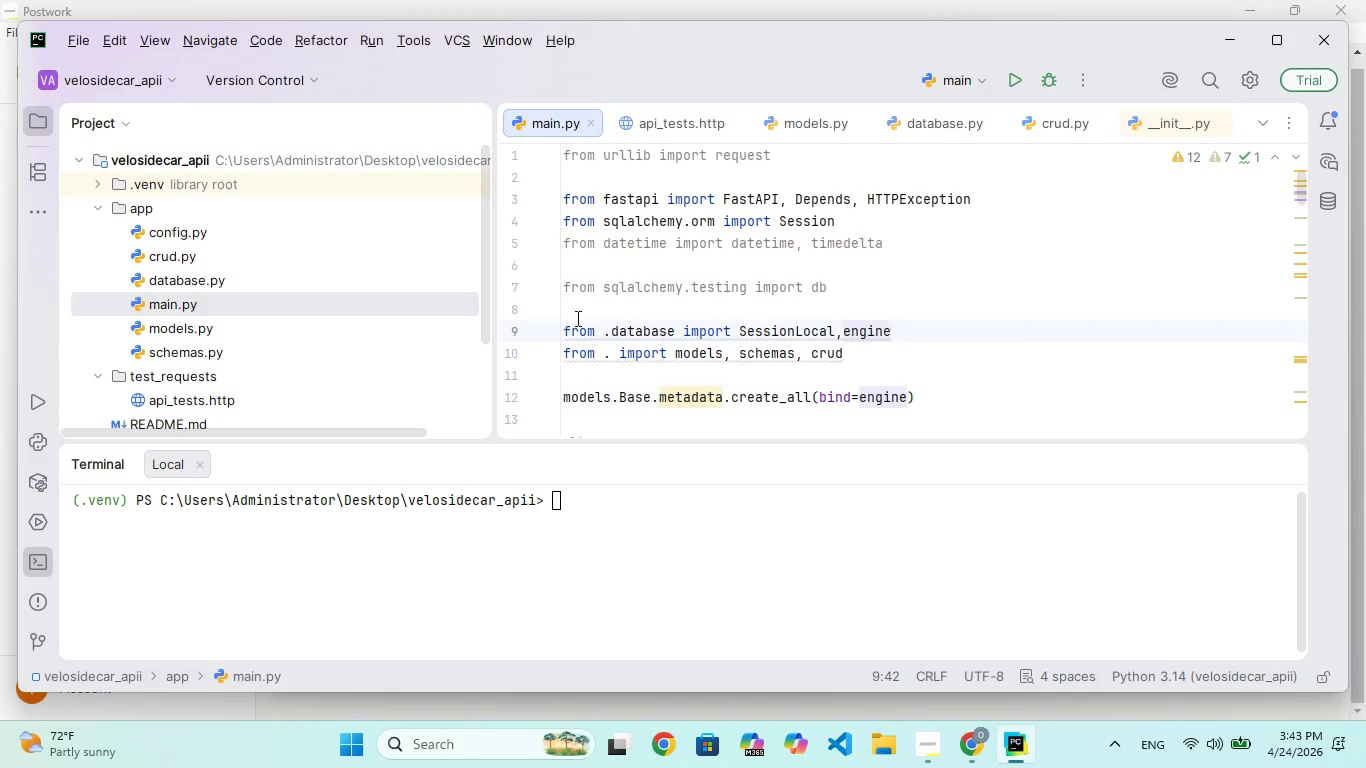 
double_click([471, 263])
 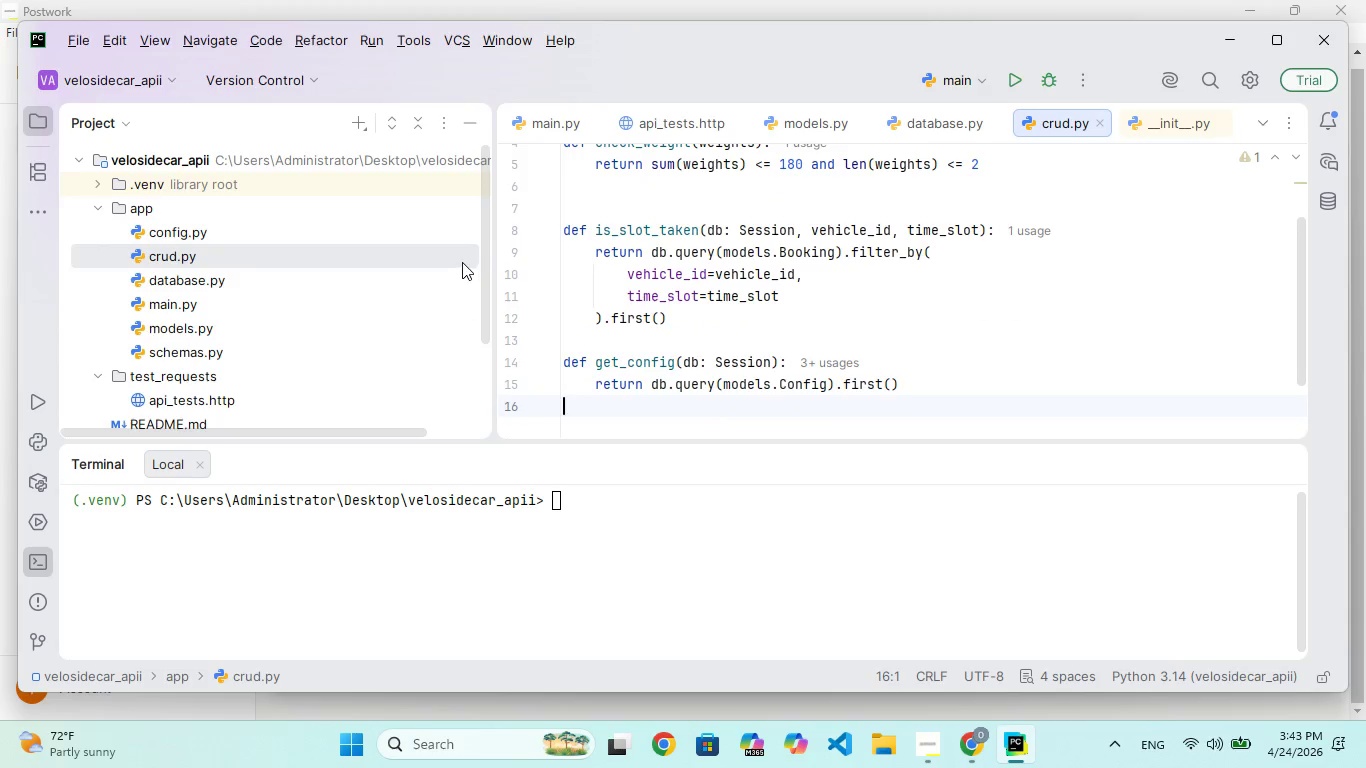 
double_click([462, 262])
 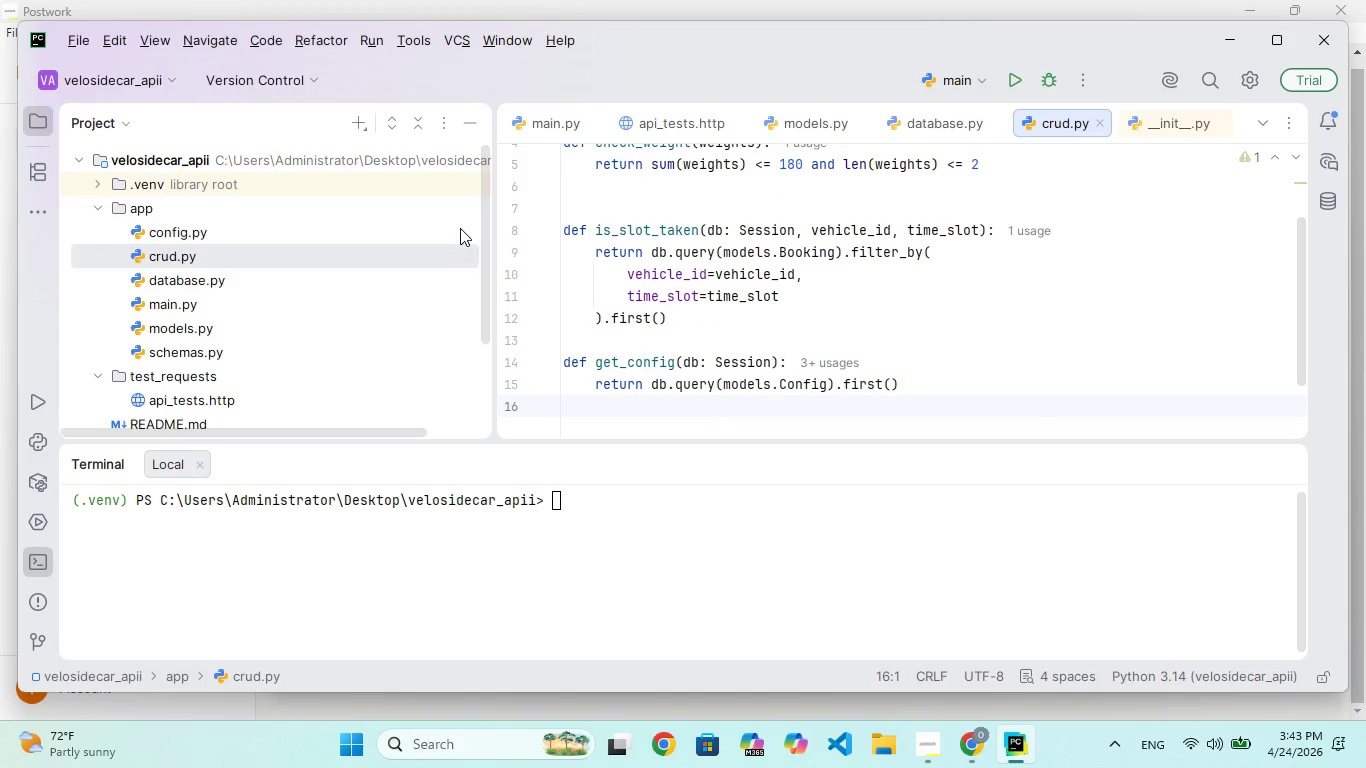 
double_click([460, 228])
 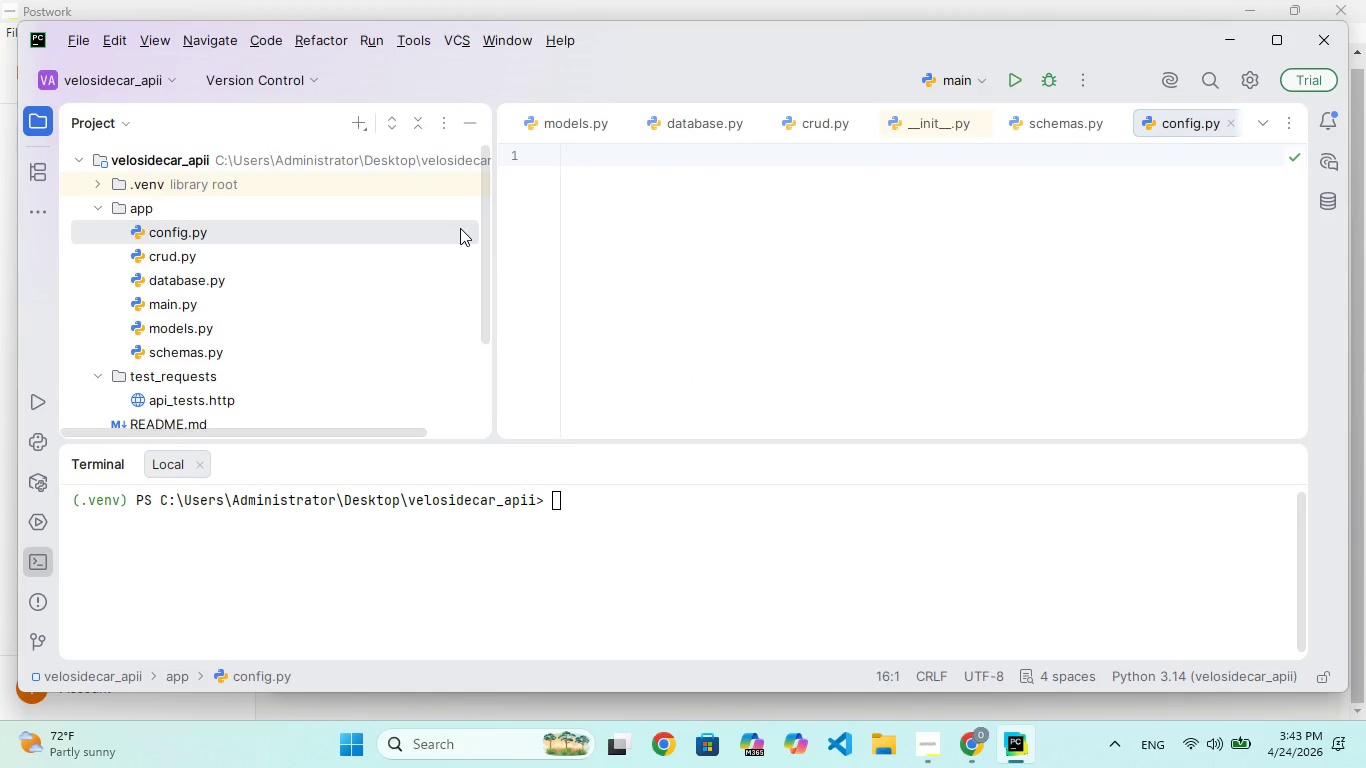 
triple_click([460, 228])
 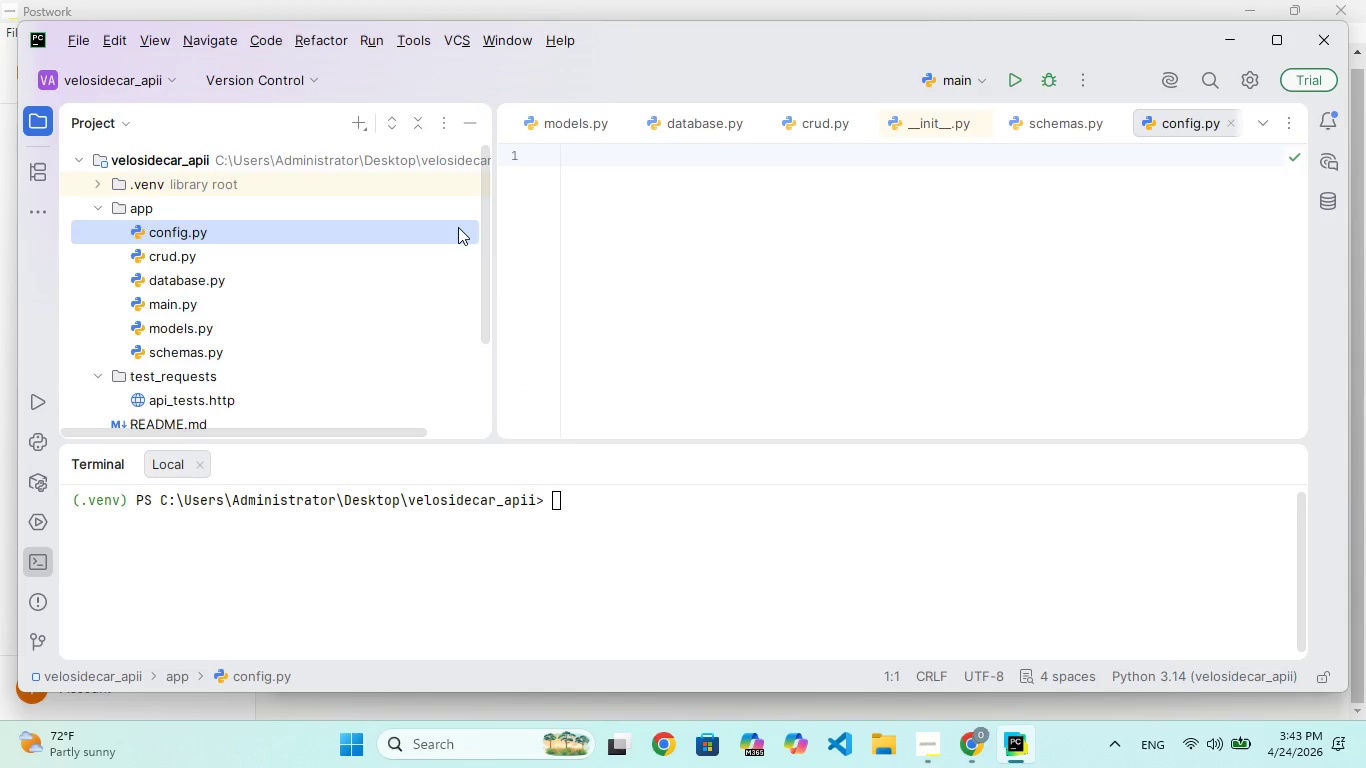 
double_click([458, 227])
 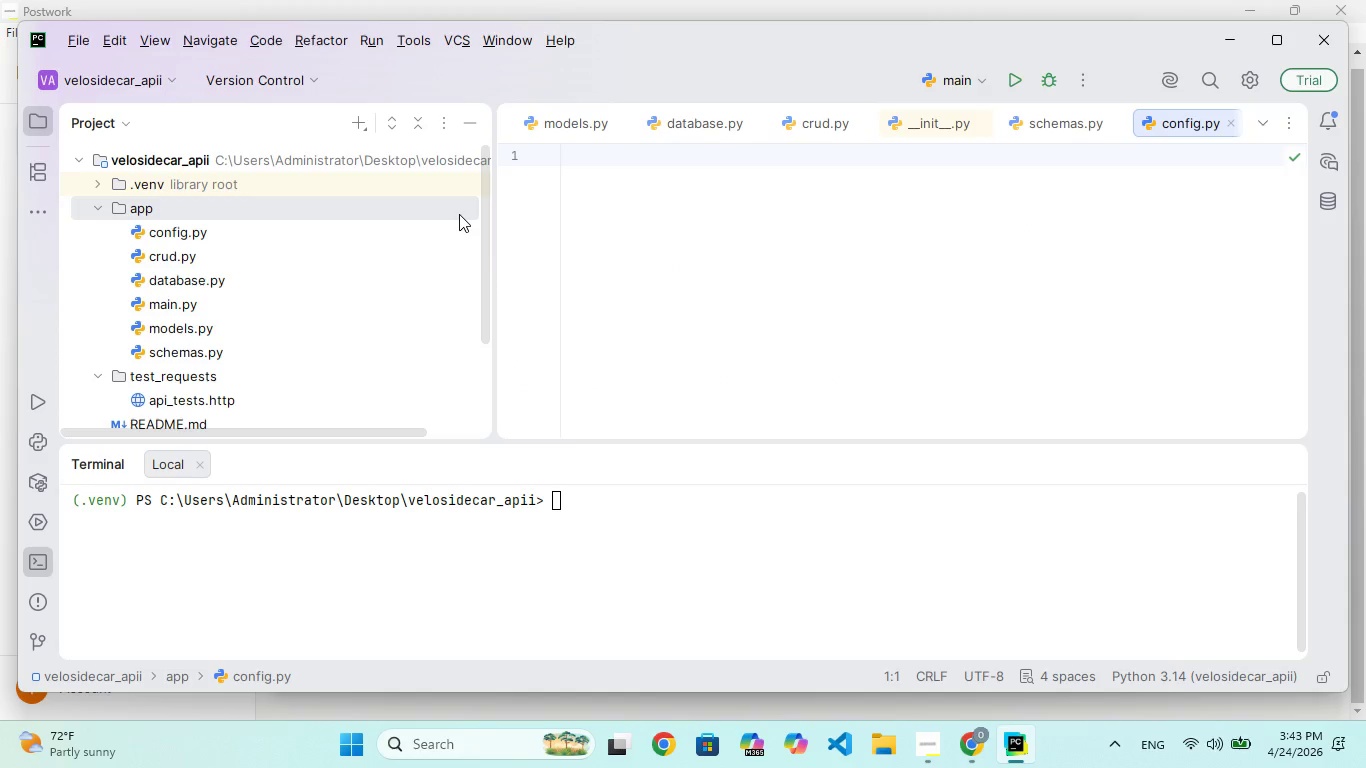 
double_click([459, 214])
 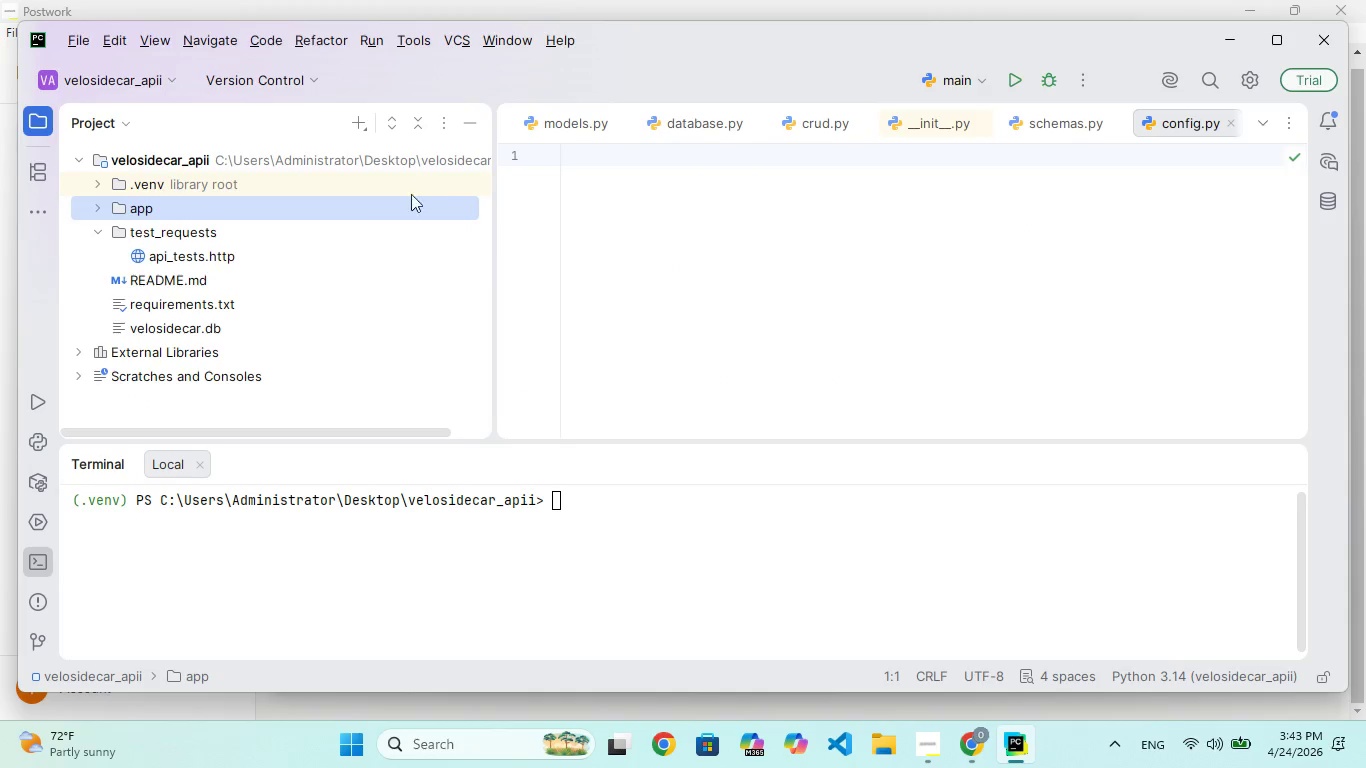 
double_click([341, 210])
 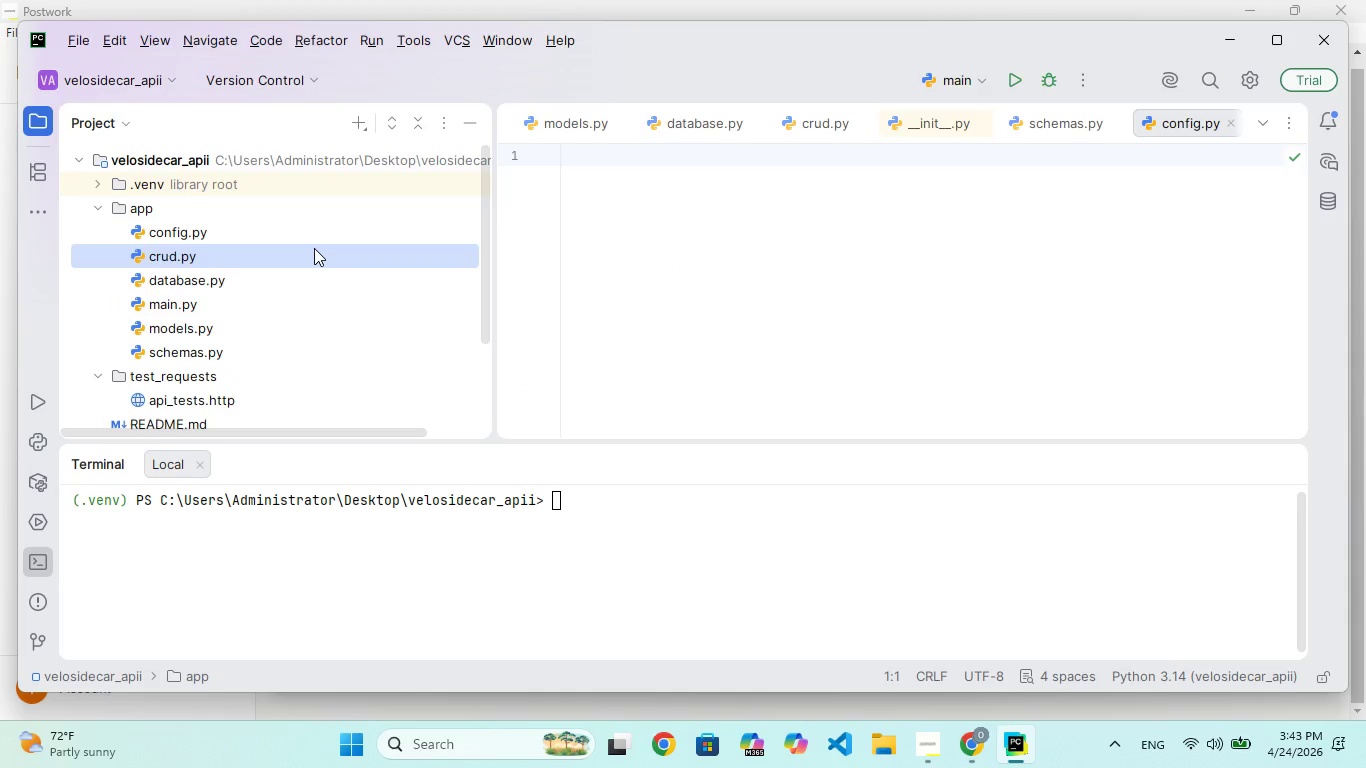 
double_click([314, 248])
 